 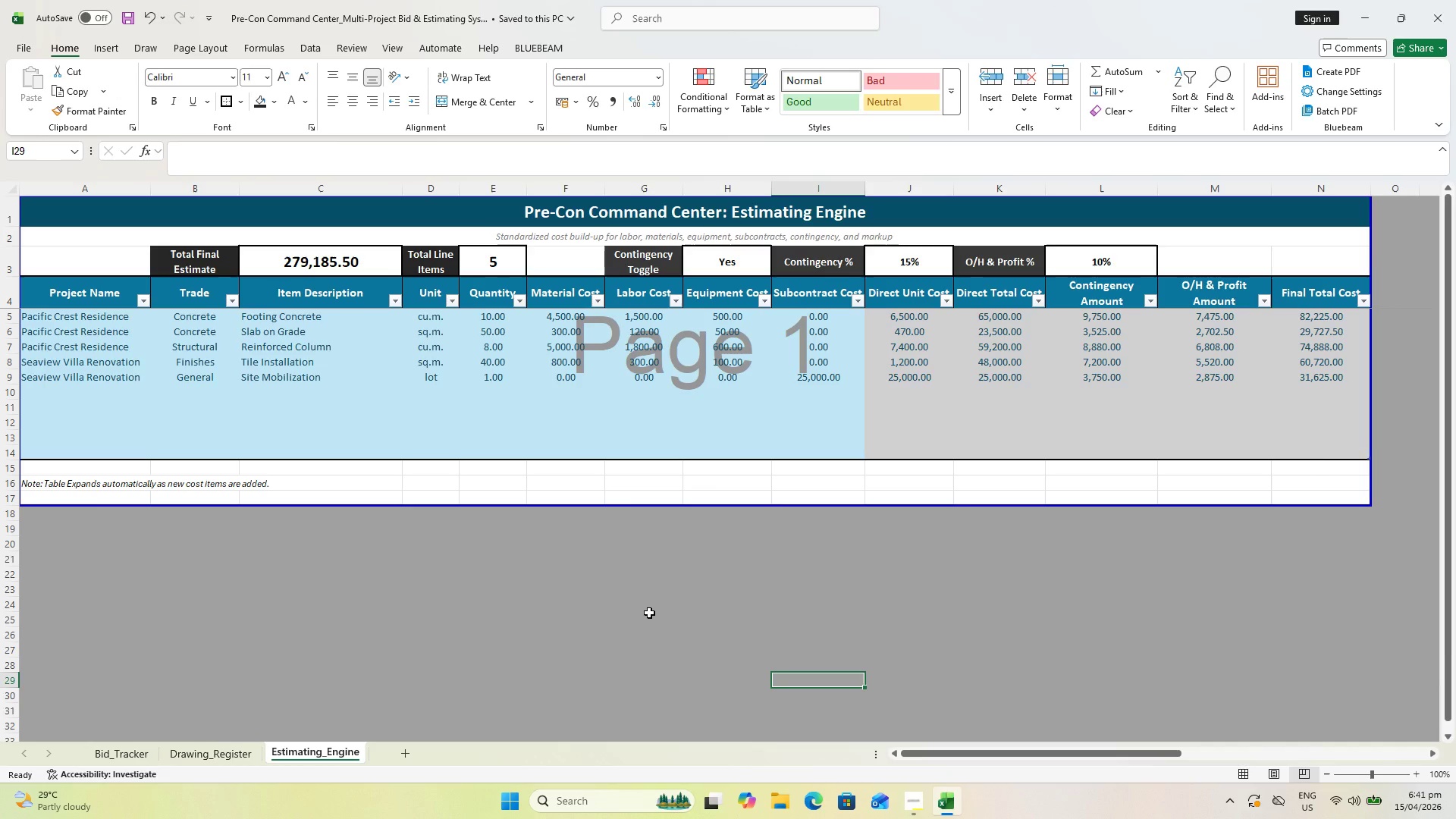 
key(Control+S)
 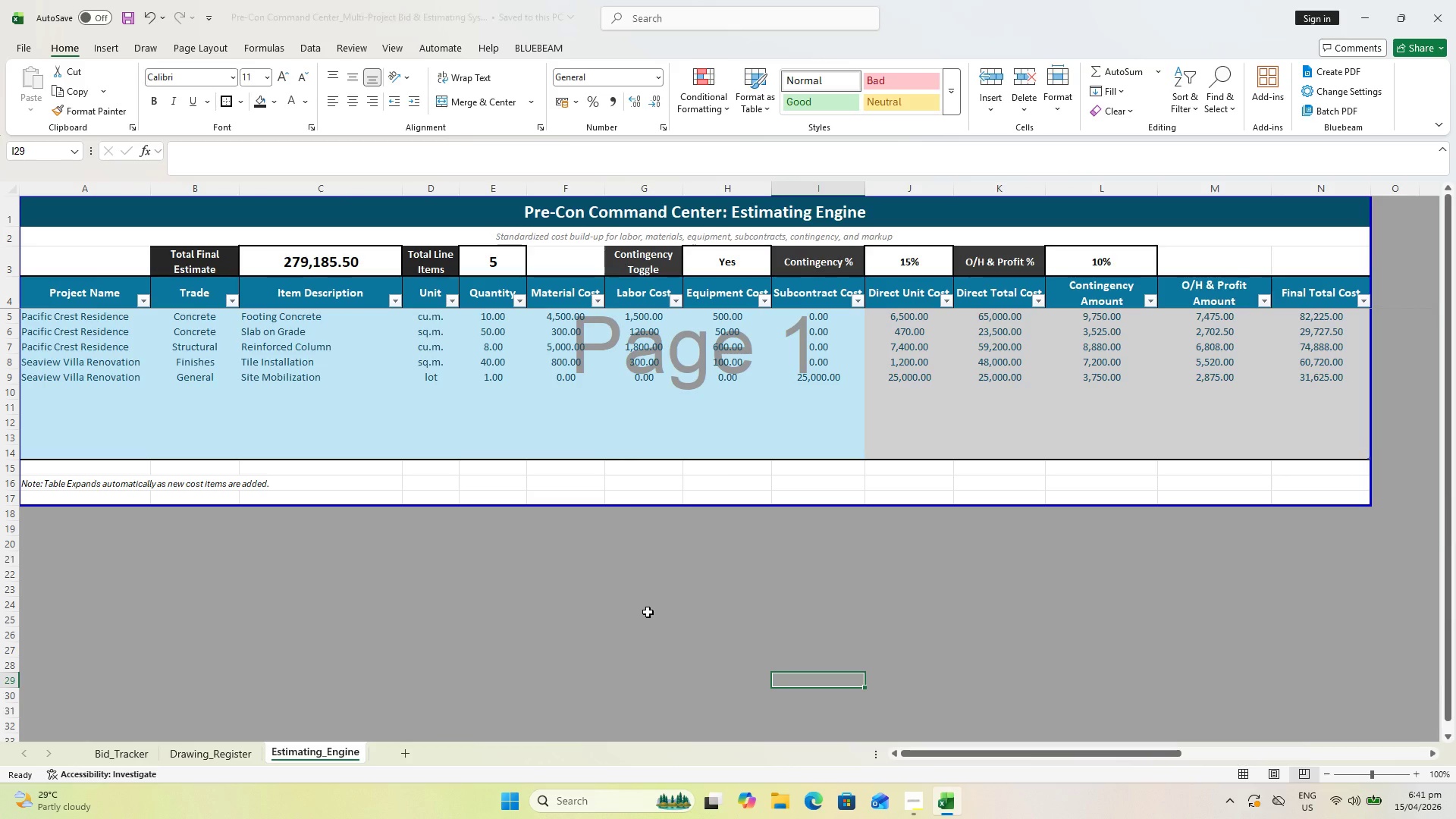 
key(Control+S)
 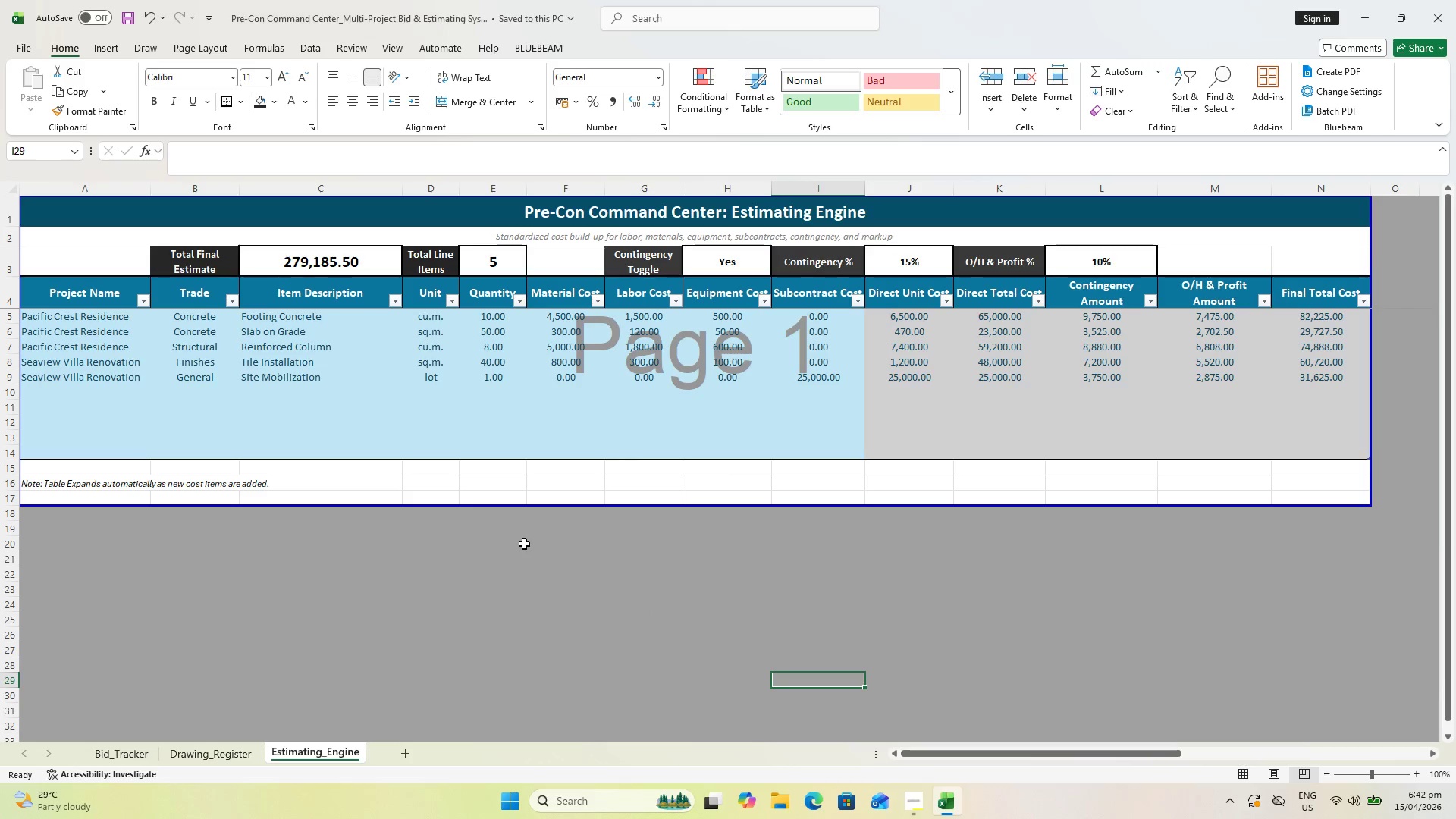 
key(Control+S)
 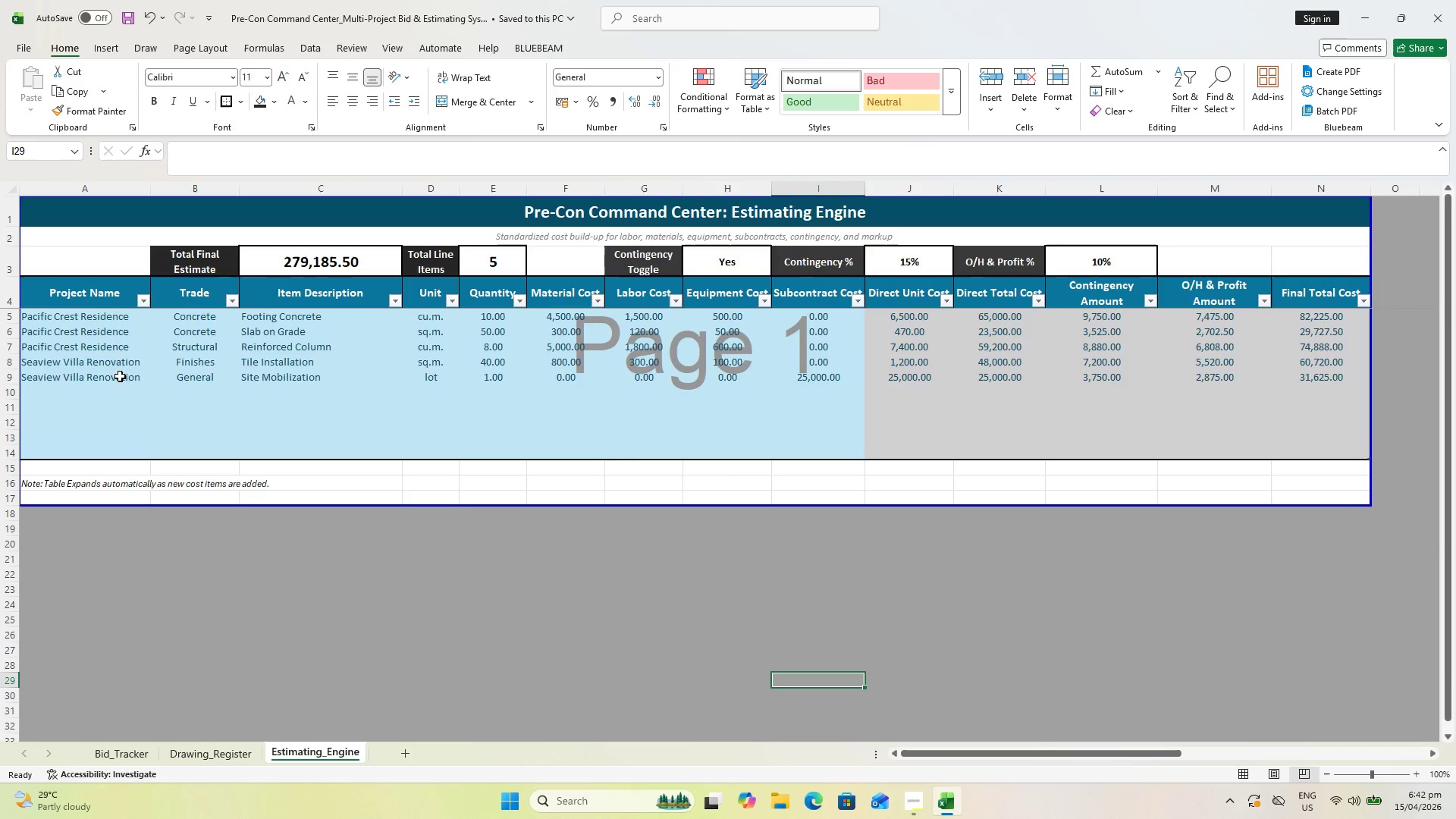 
left_click([120, 394])
 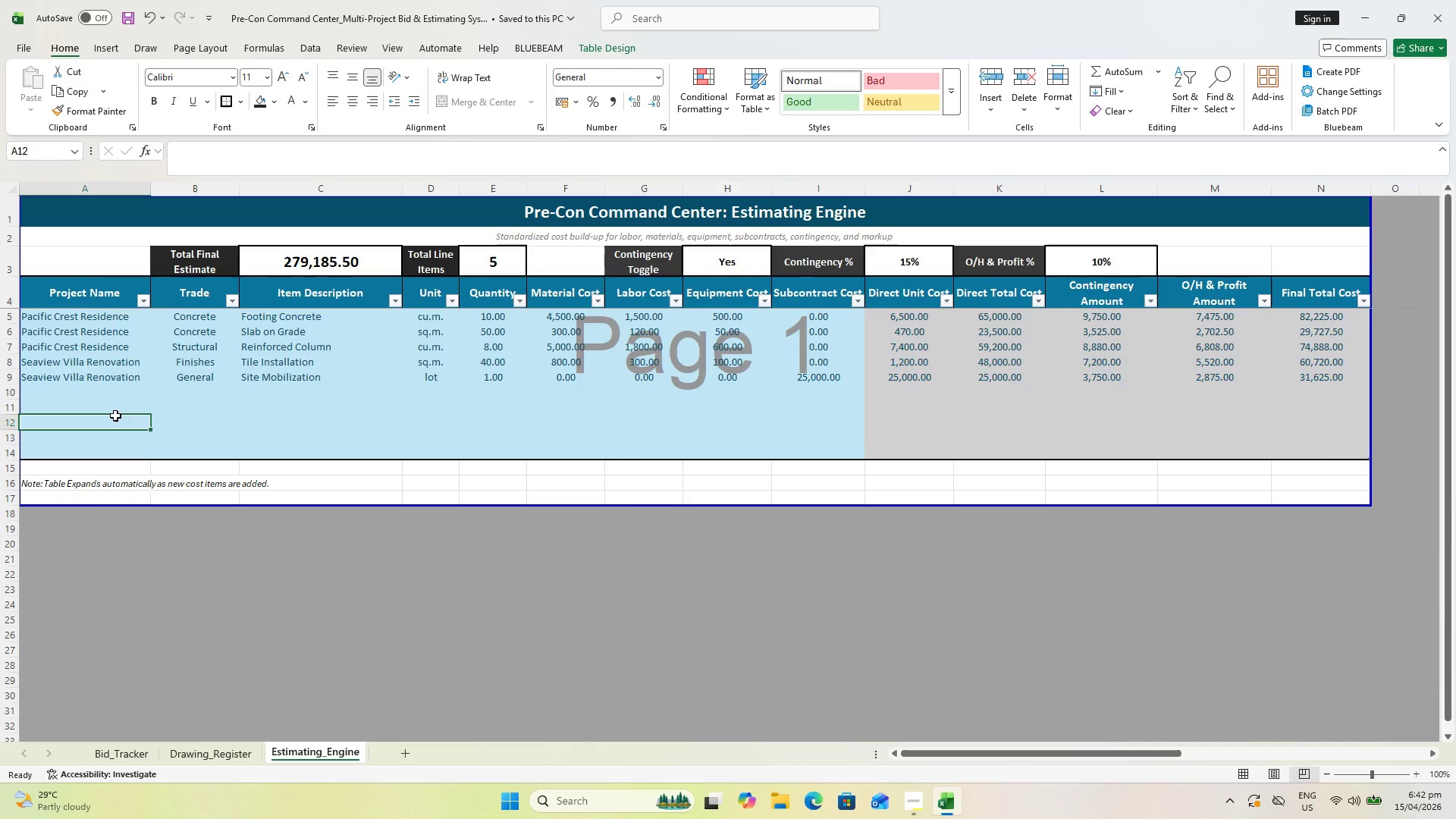 
double_click([103, 381])
 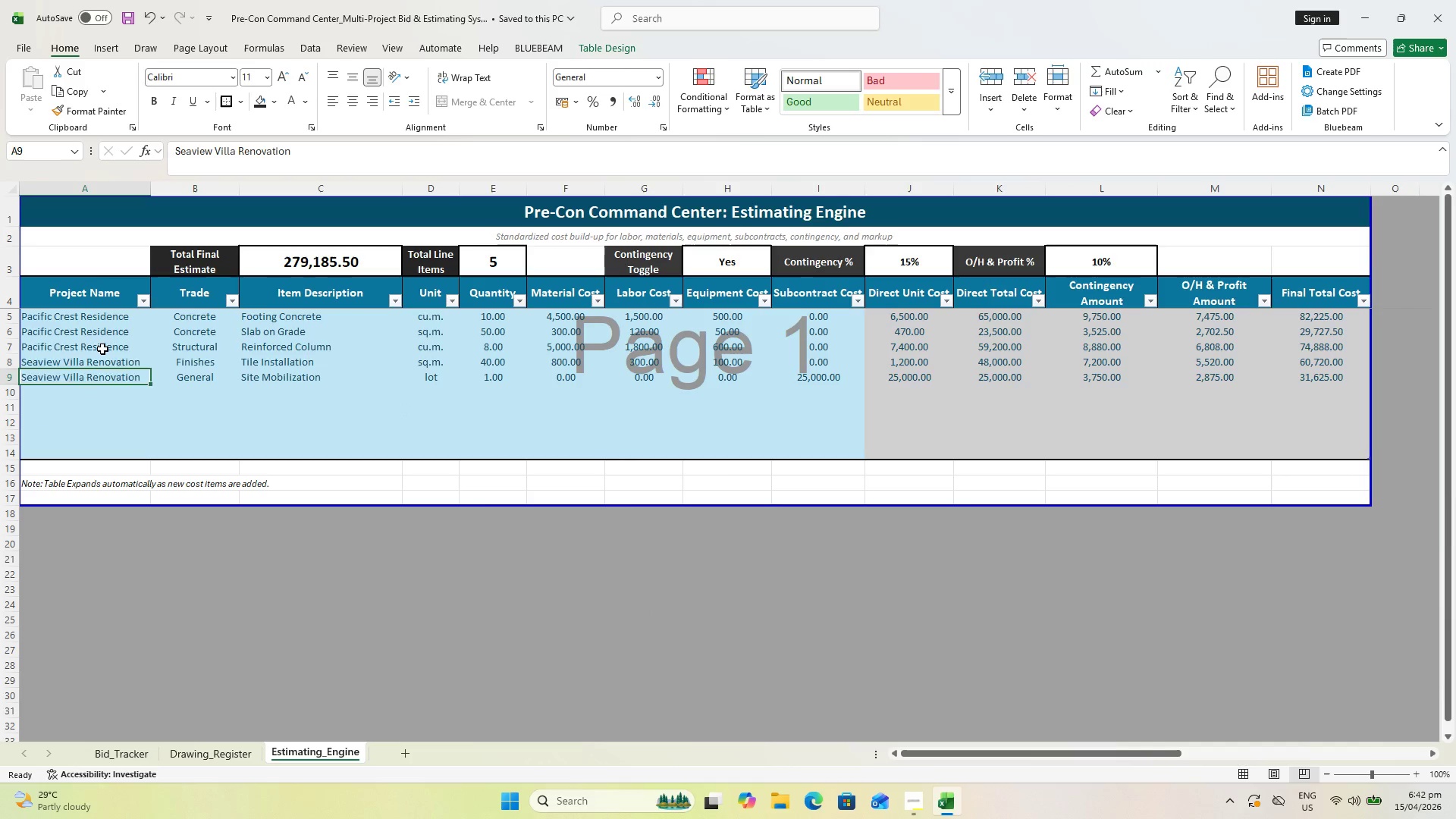 
triple_click([102, 349])
 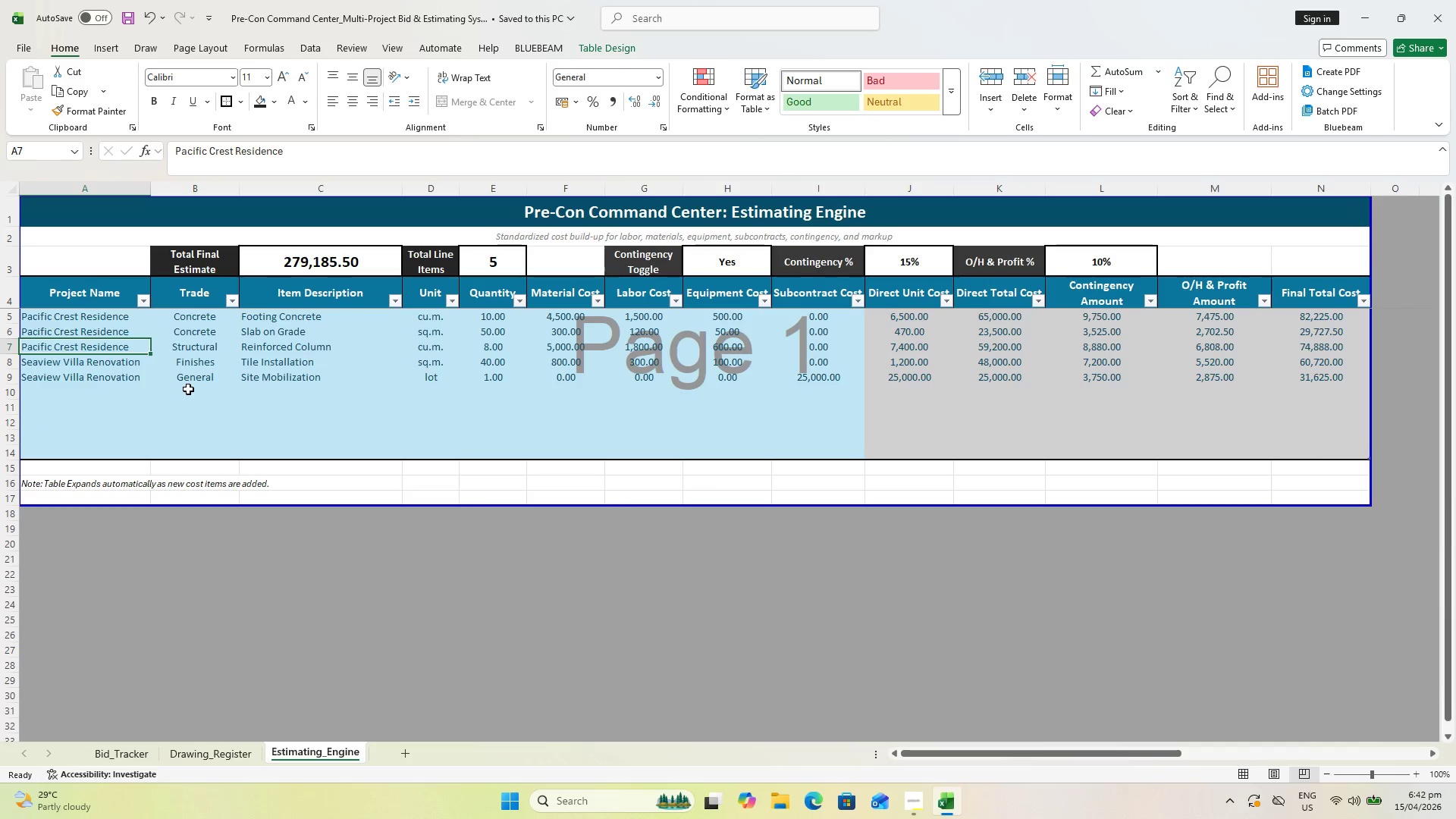 
left_click([192, 383])
 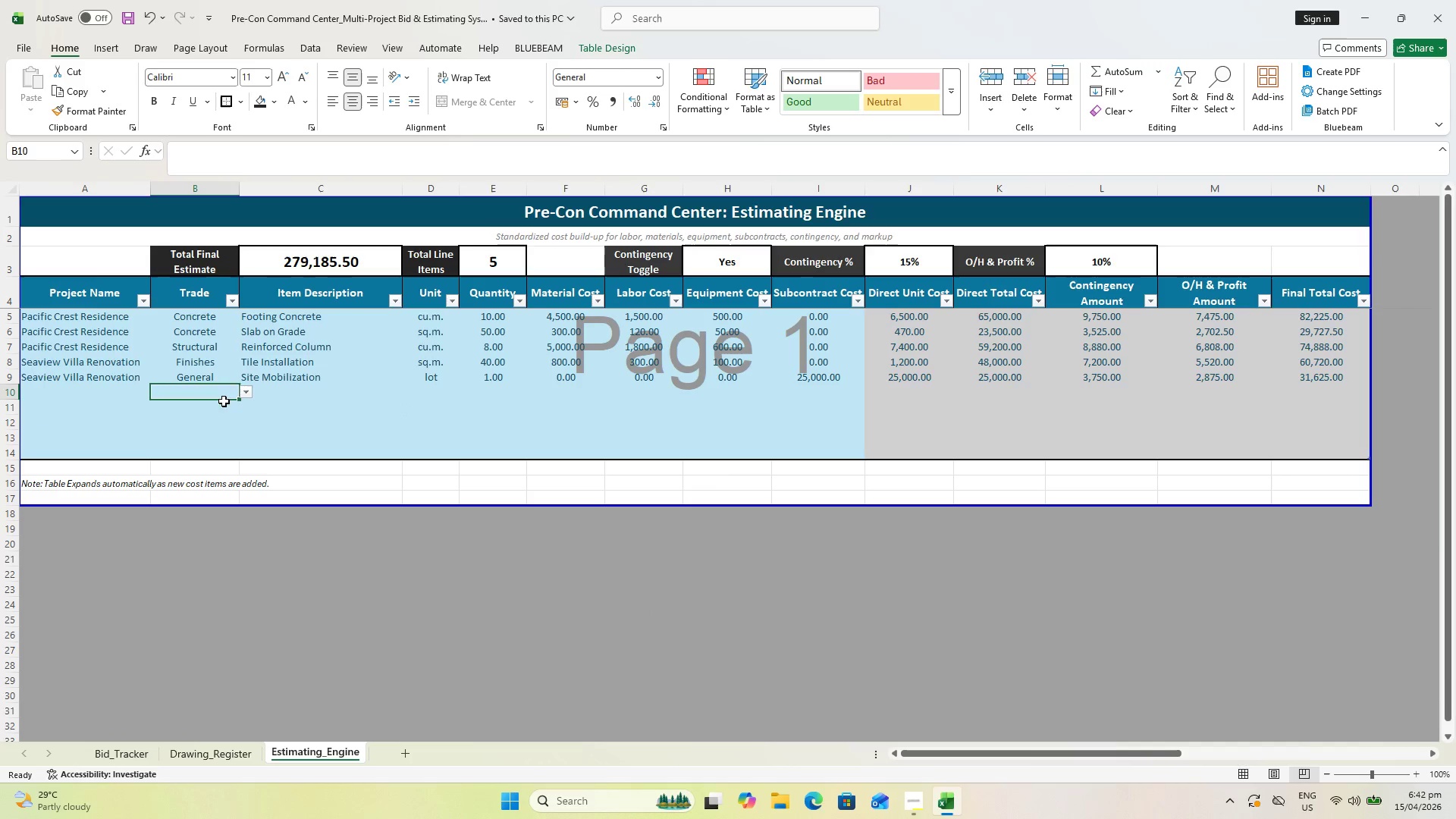 
double_click([215, 441])
 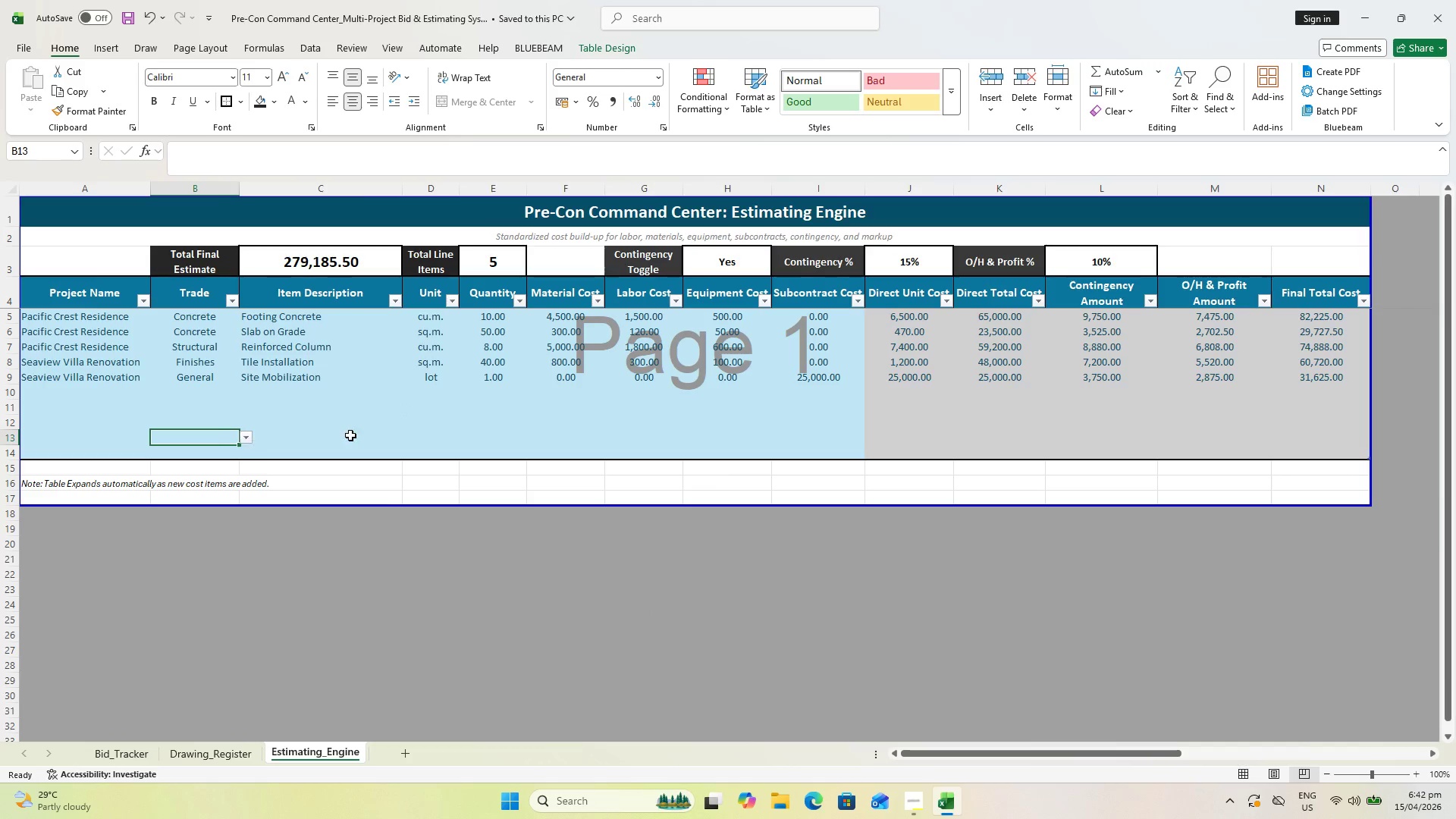 
triple_click([350, 435])
 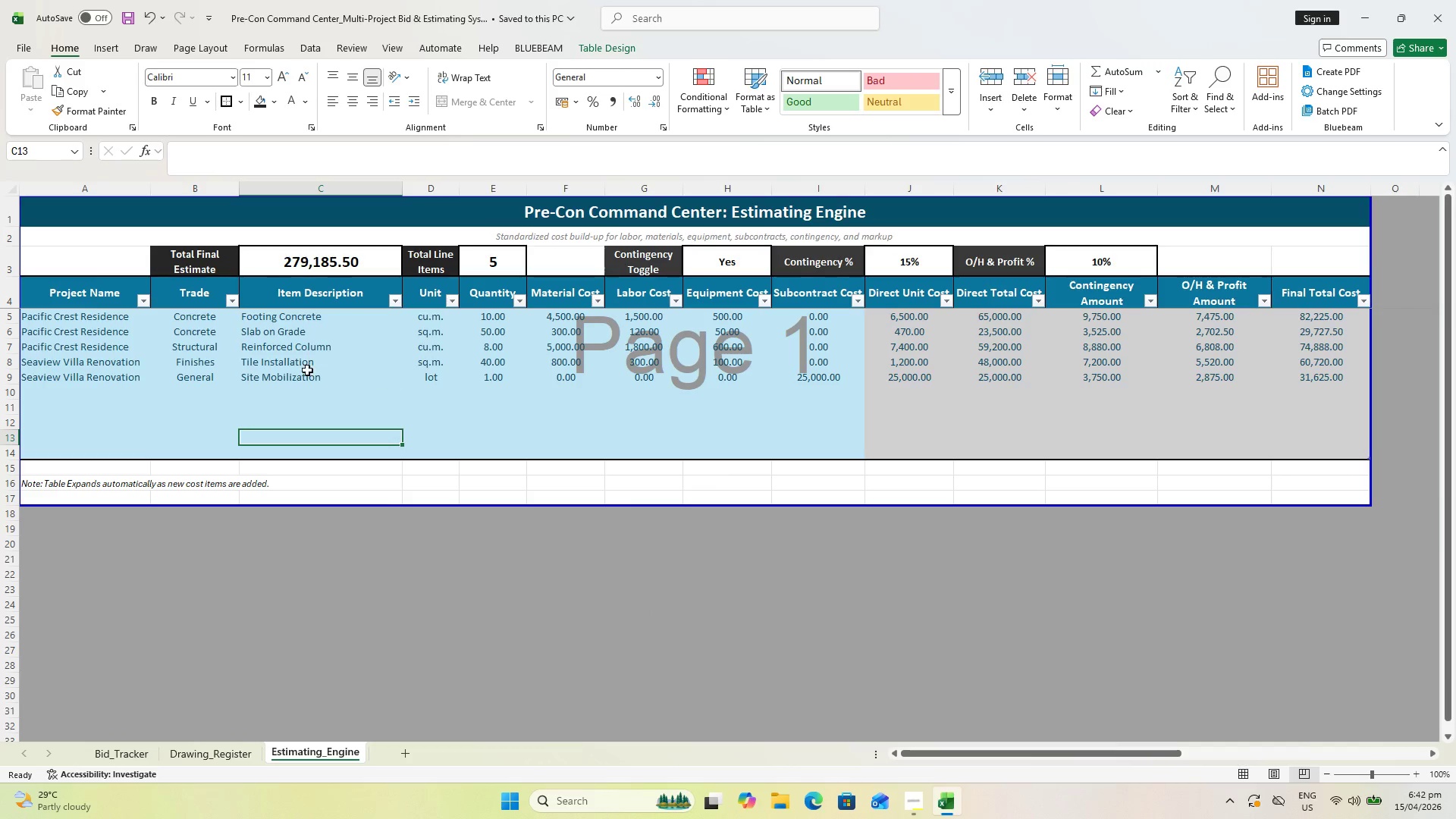 
left_click([281, 362])
 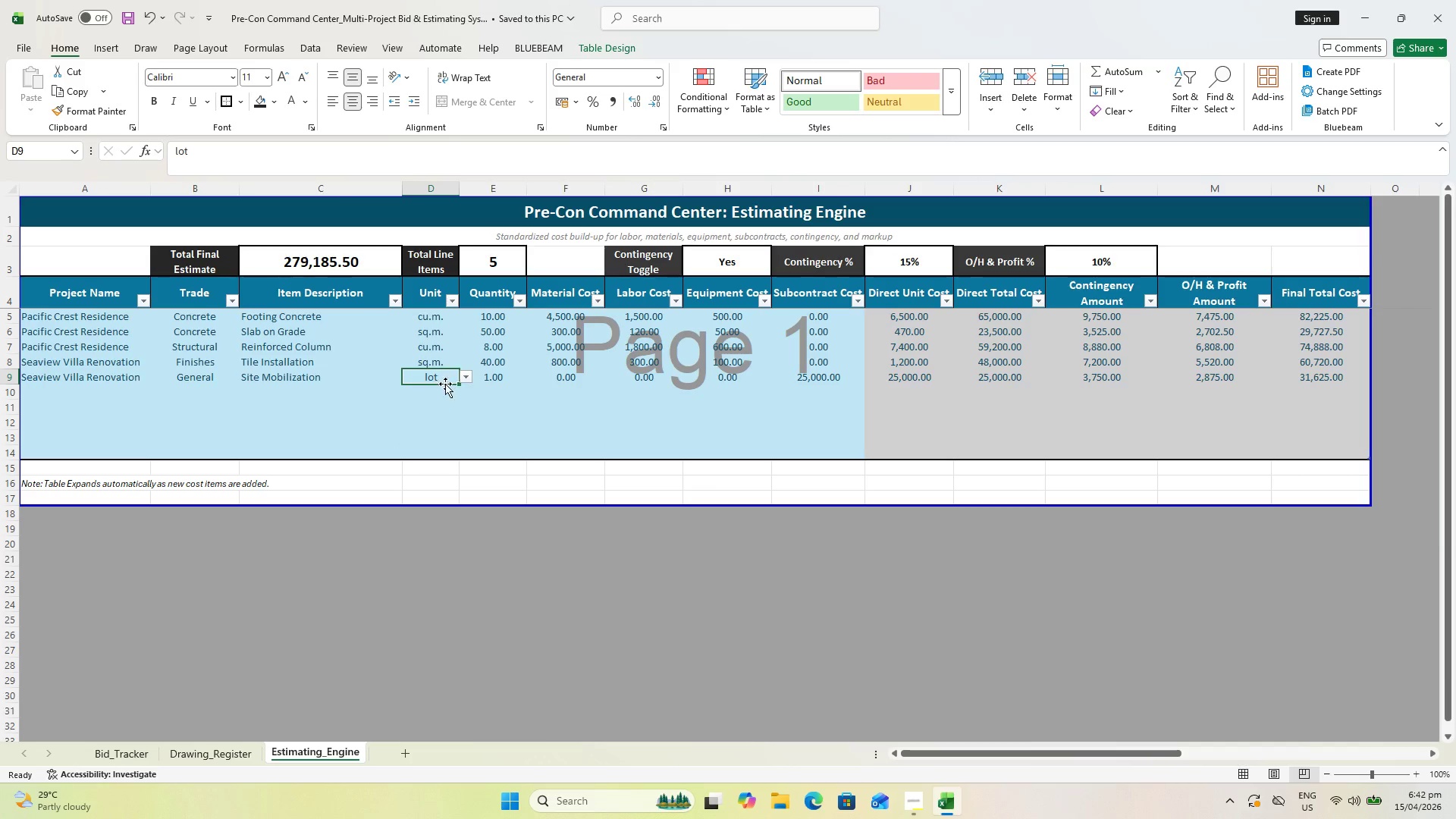 
double_click([444, 425])
 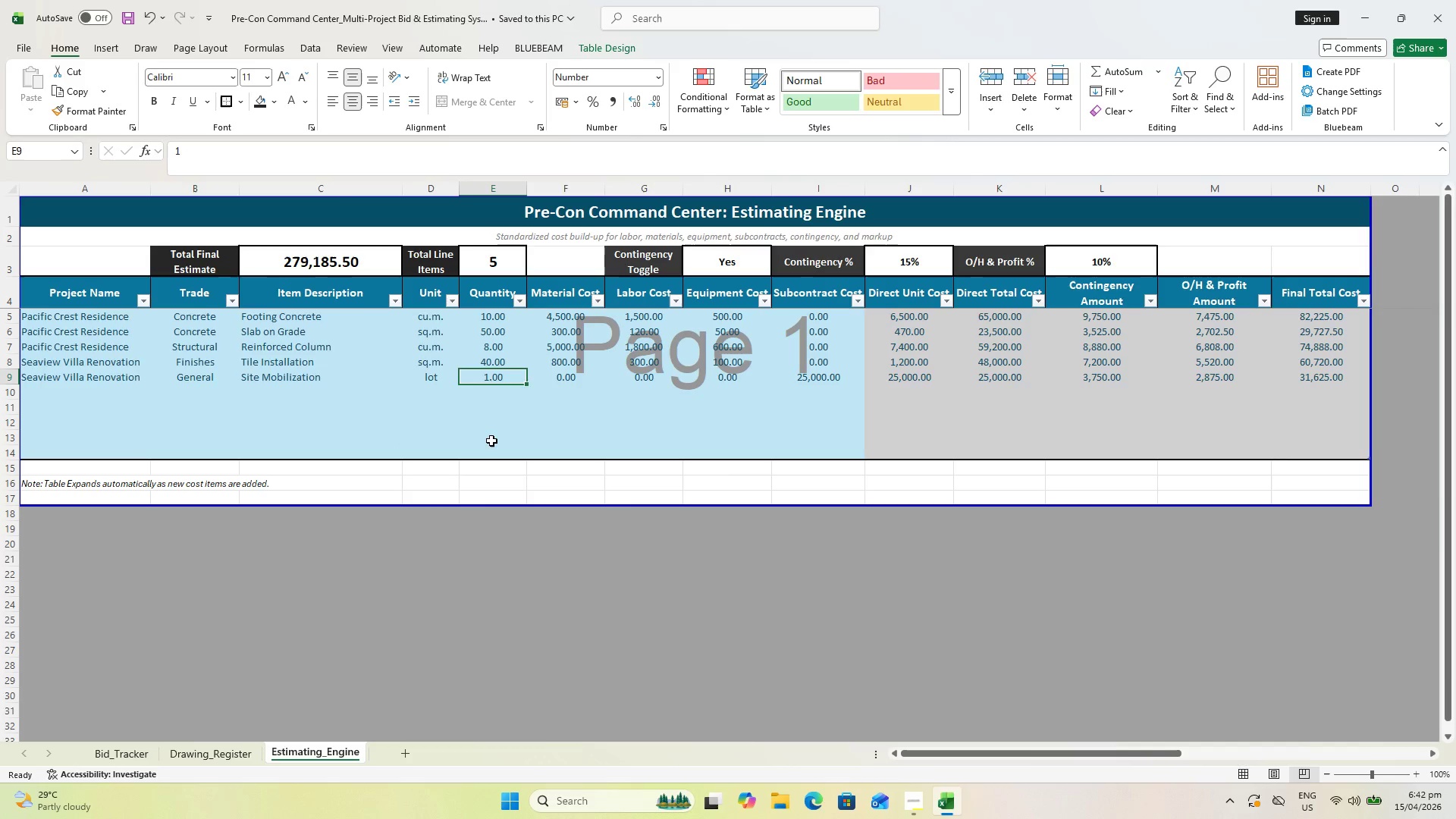 
double_click([493, 446])
 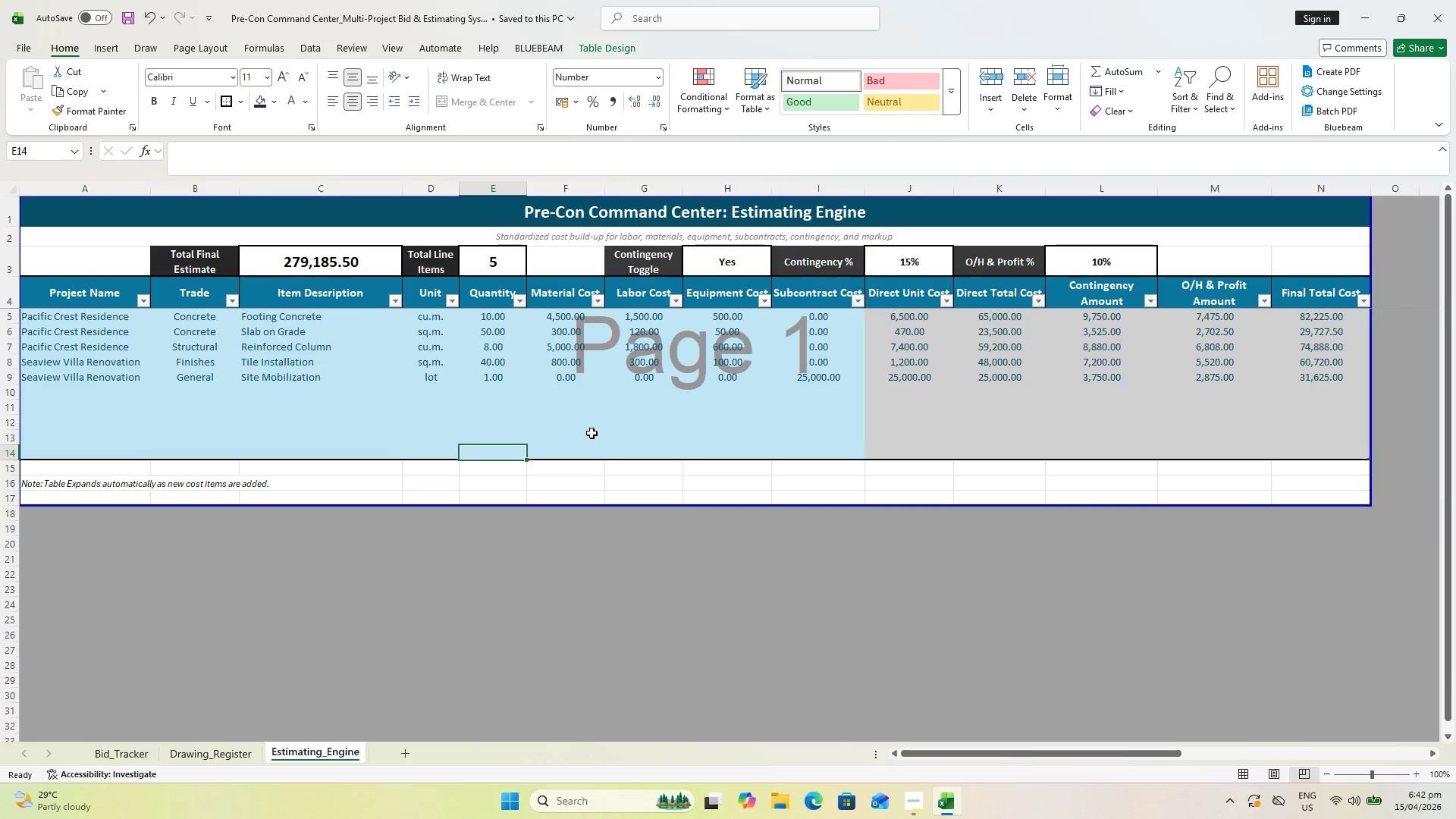 
key(Control+S)
 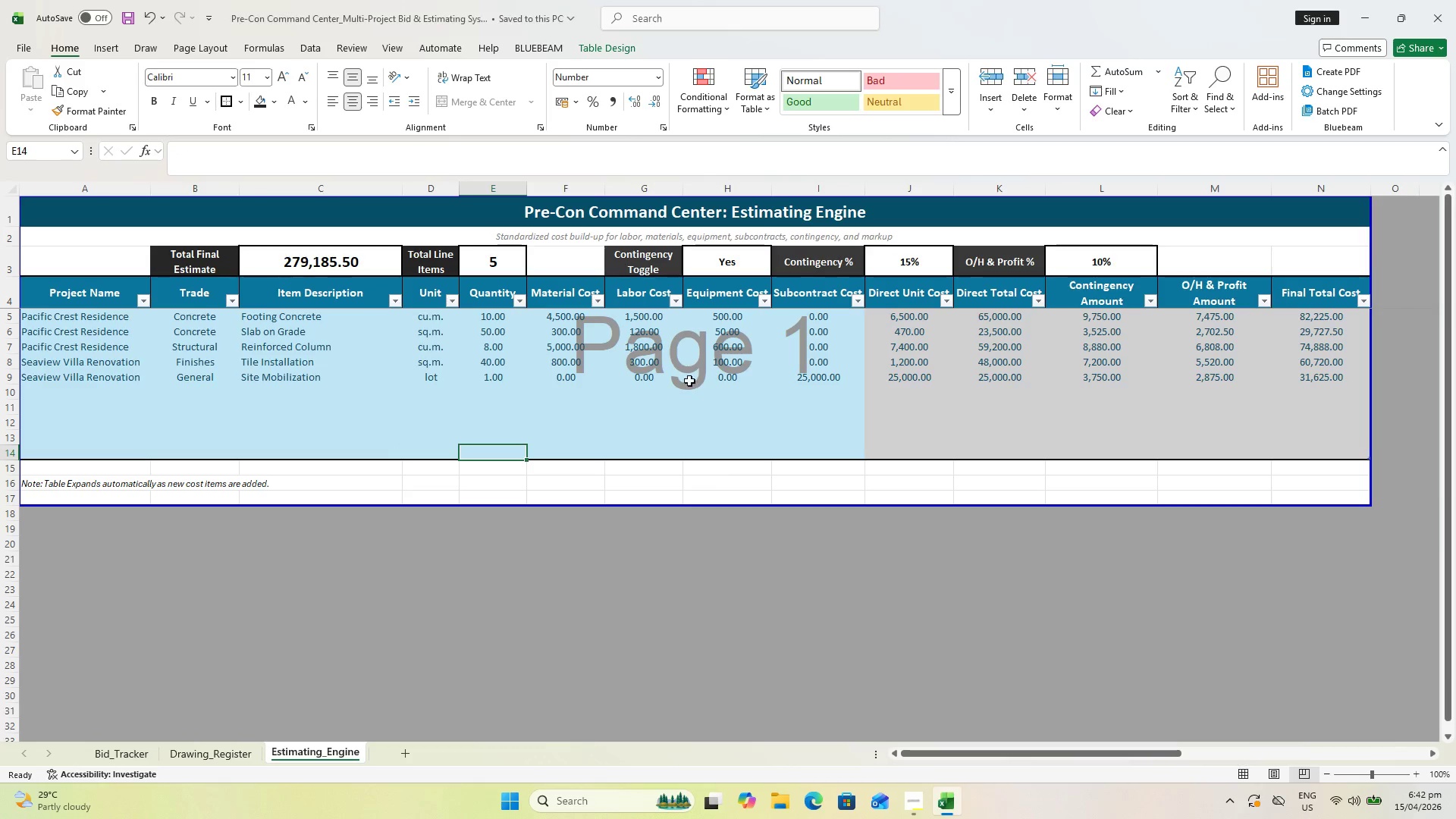 
scroll: coordinate [754, 372], scroll_direction: up, amount: 2.0
 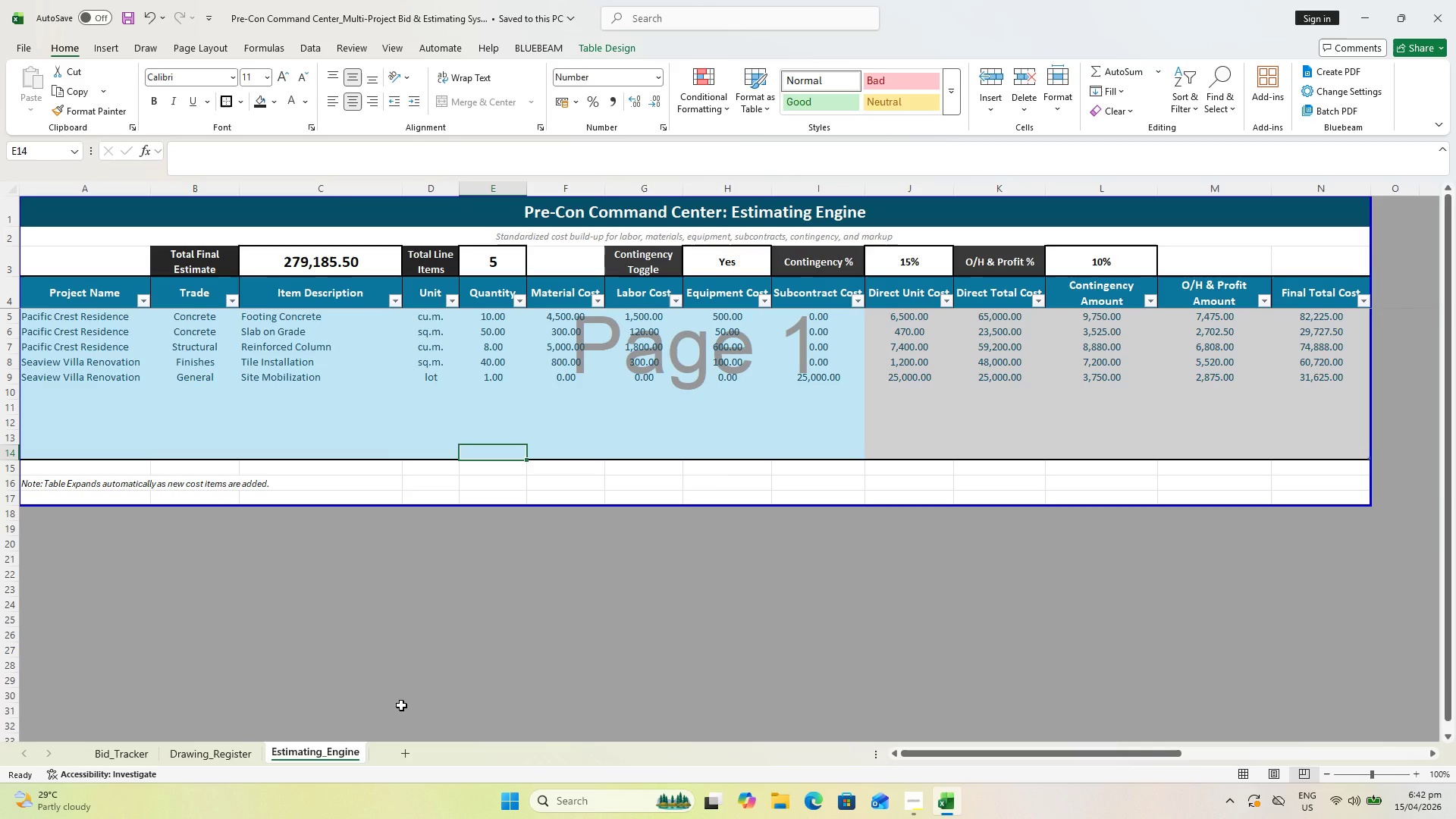 
wait(29.18)
 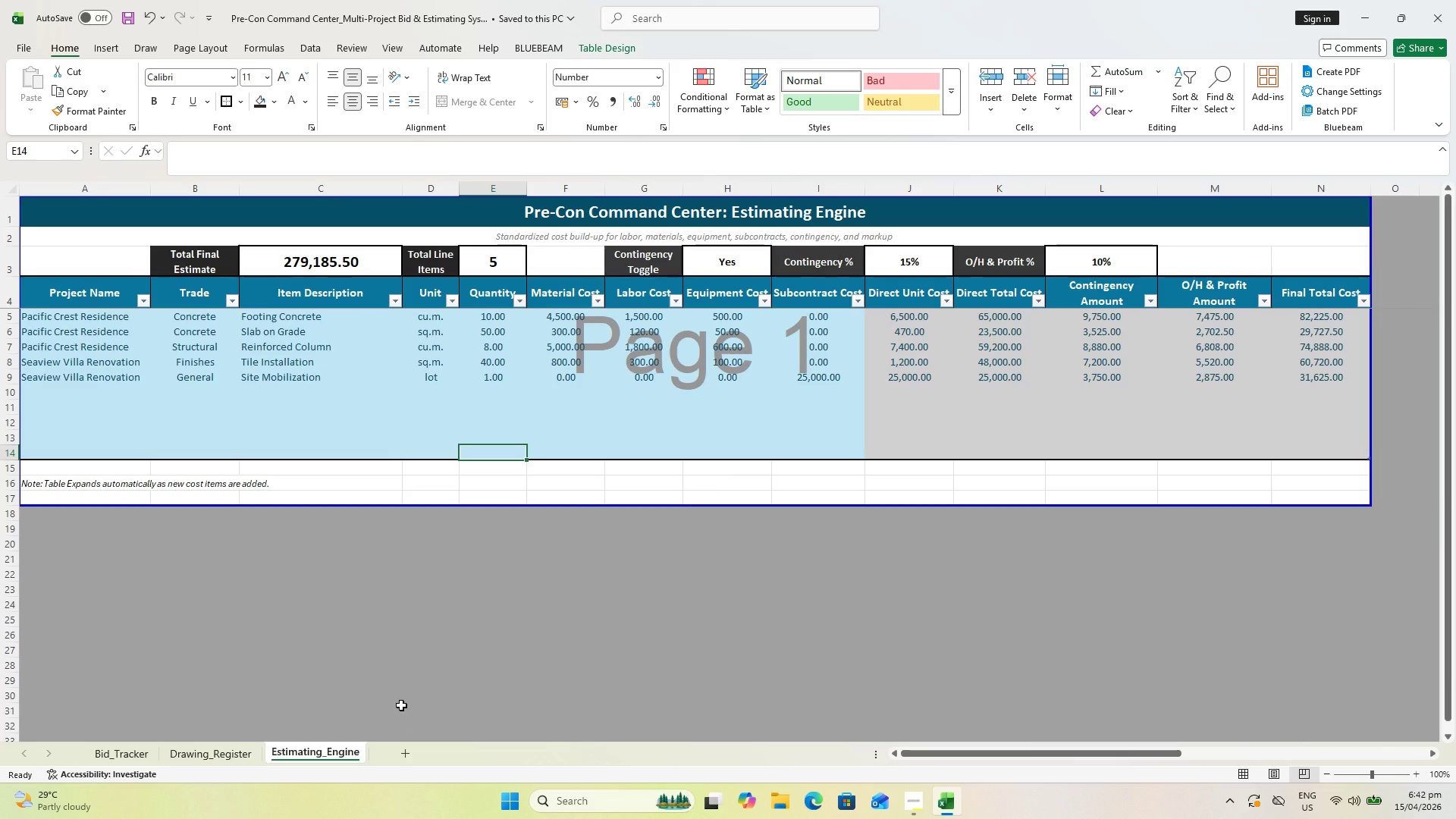 
key(Control+S)
 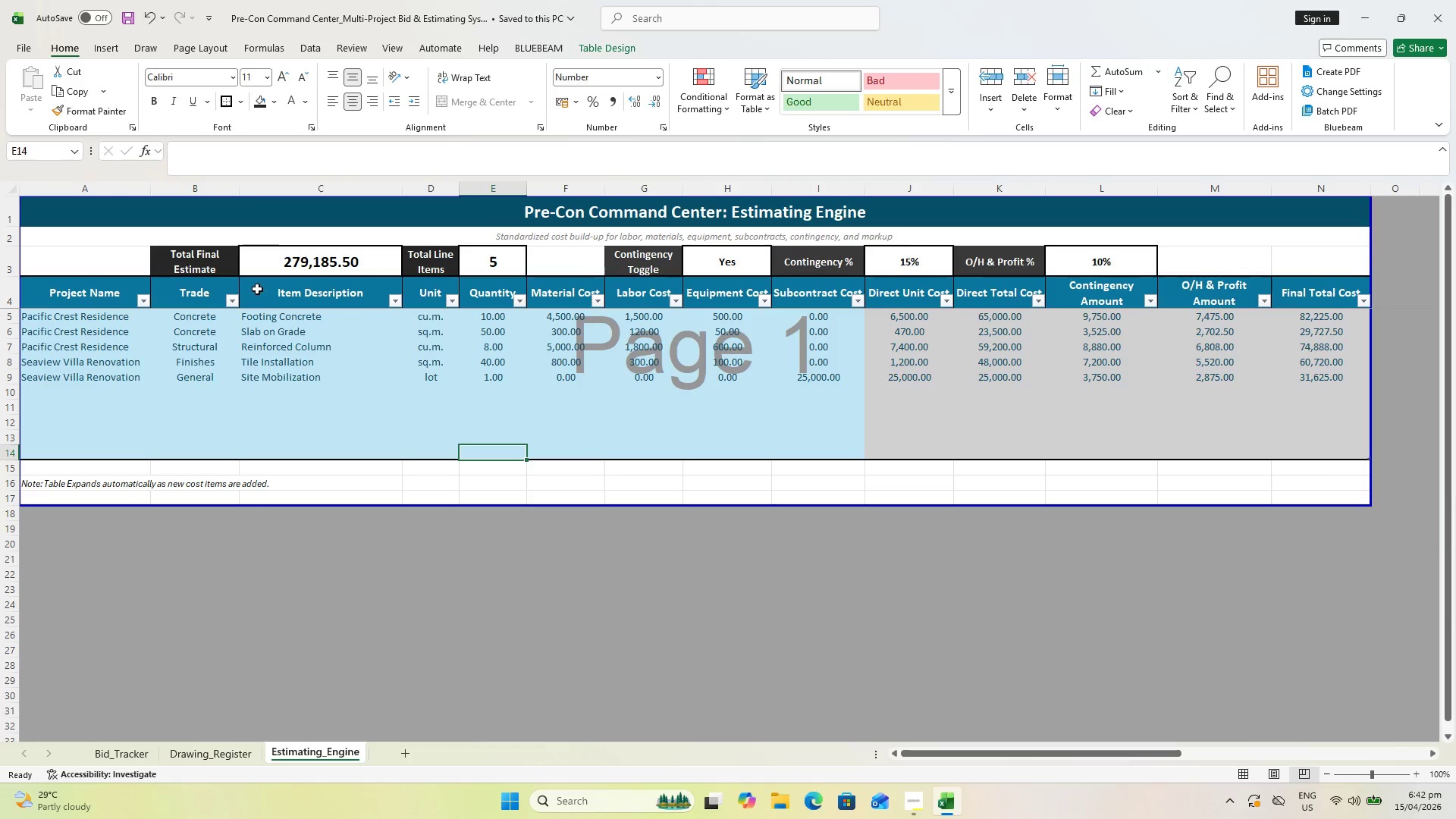 
hold_key(key=ControlLeft, duration=1.5)
left_click([619, 252])
 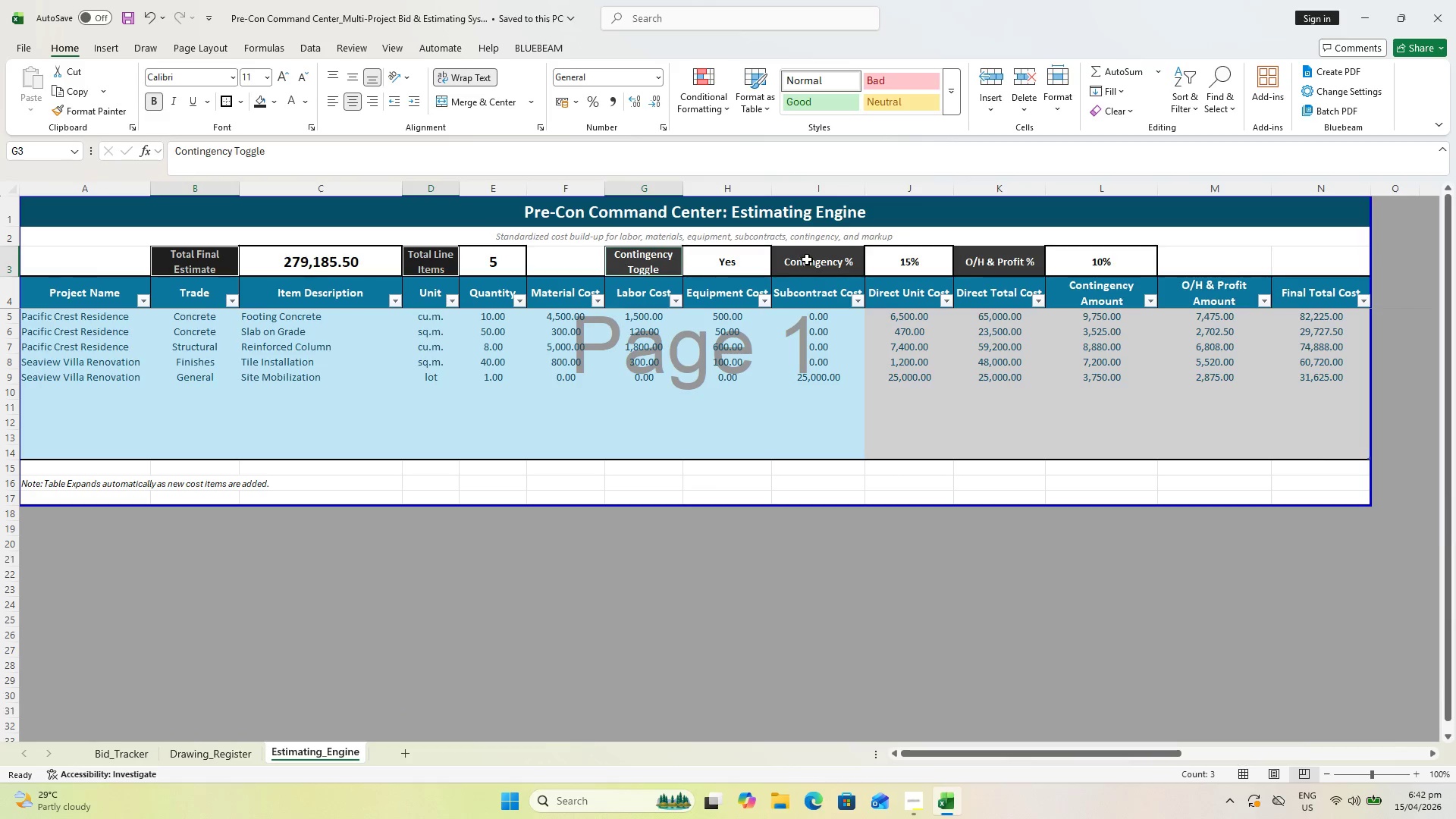 
hold_key(key=ControlLeft, duration=0.73)
triple_click([1002, 254])
 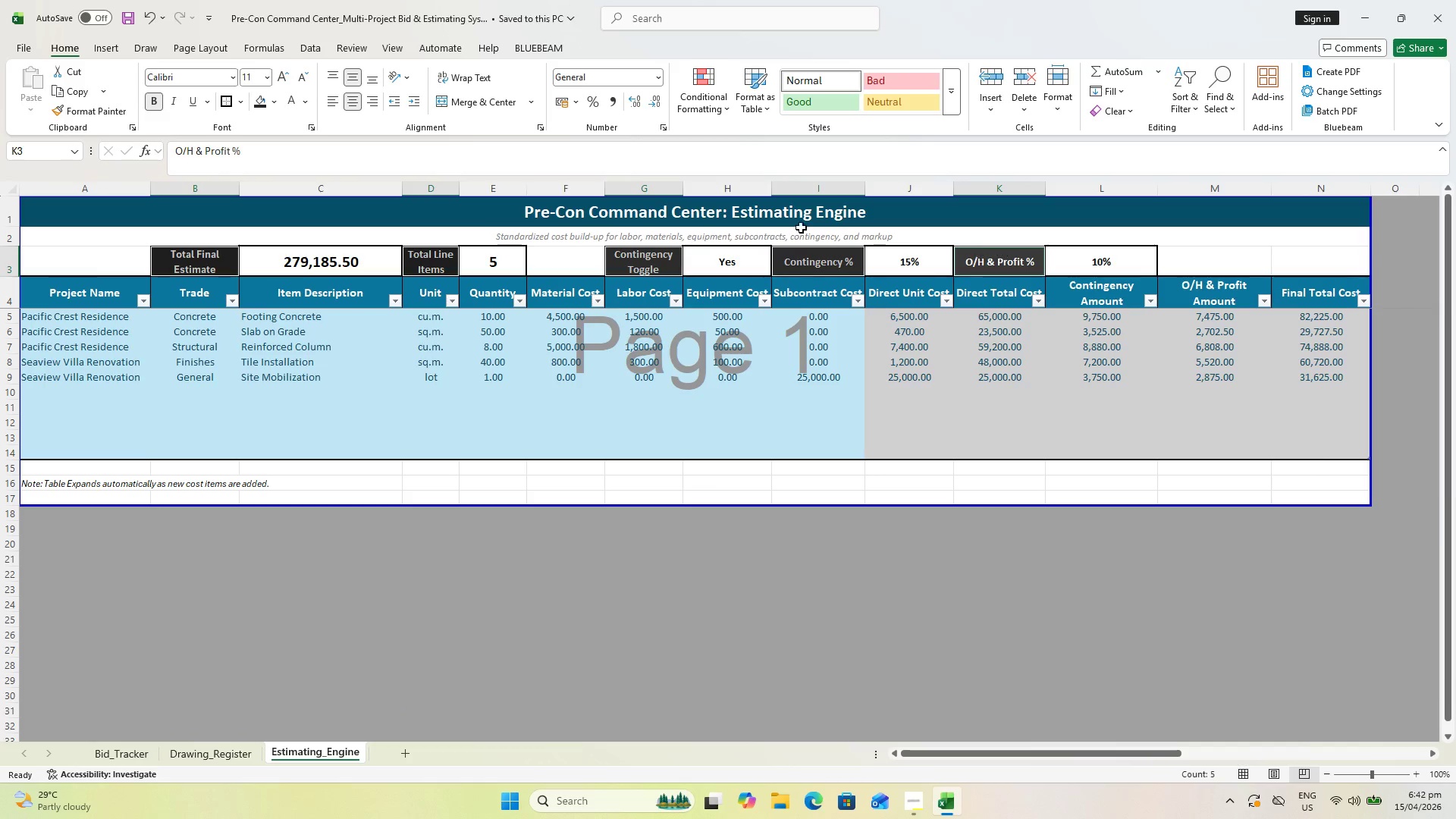 
hold_key(key=ControlLeft, duration=8.14)
left_click([271, 108])
 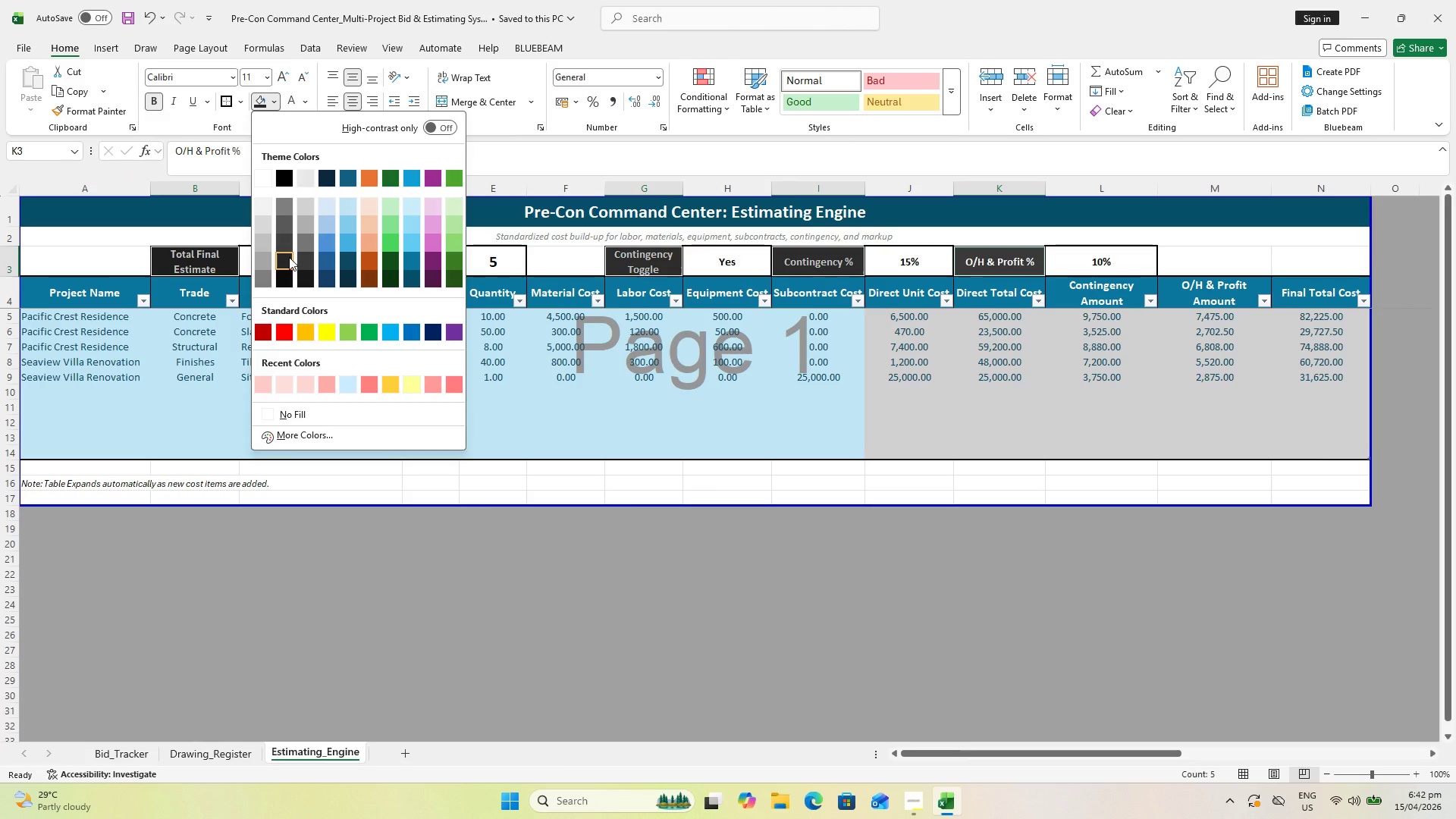 
left_click([289, 257])
 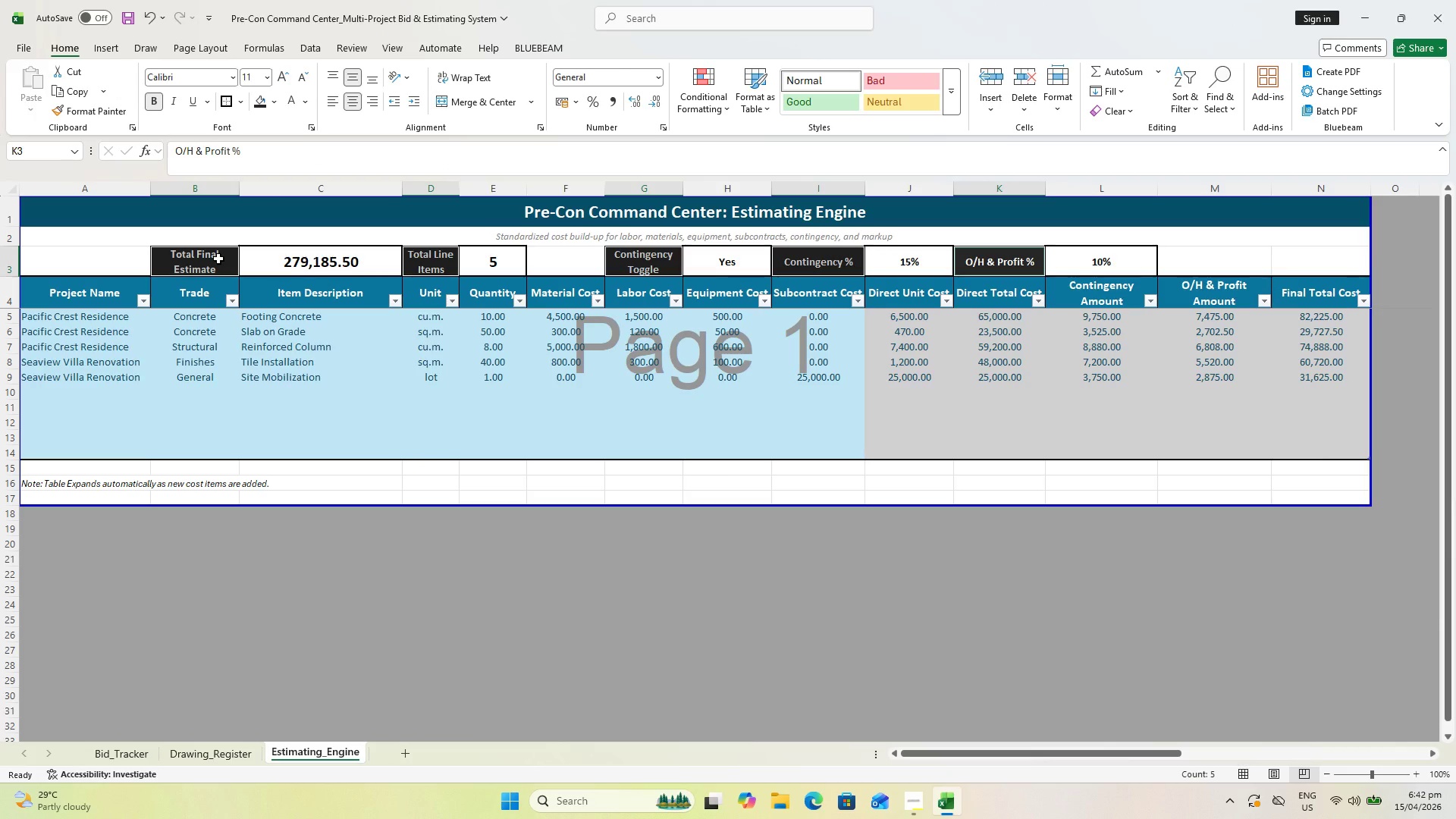 
left_click([513, 569])
 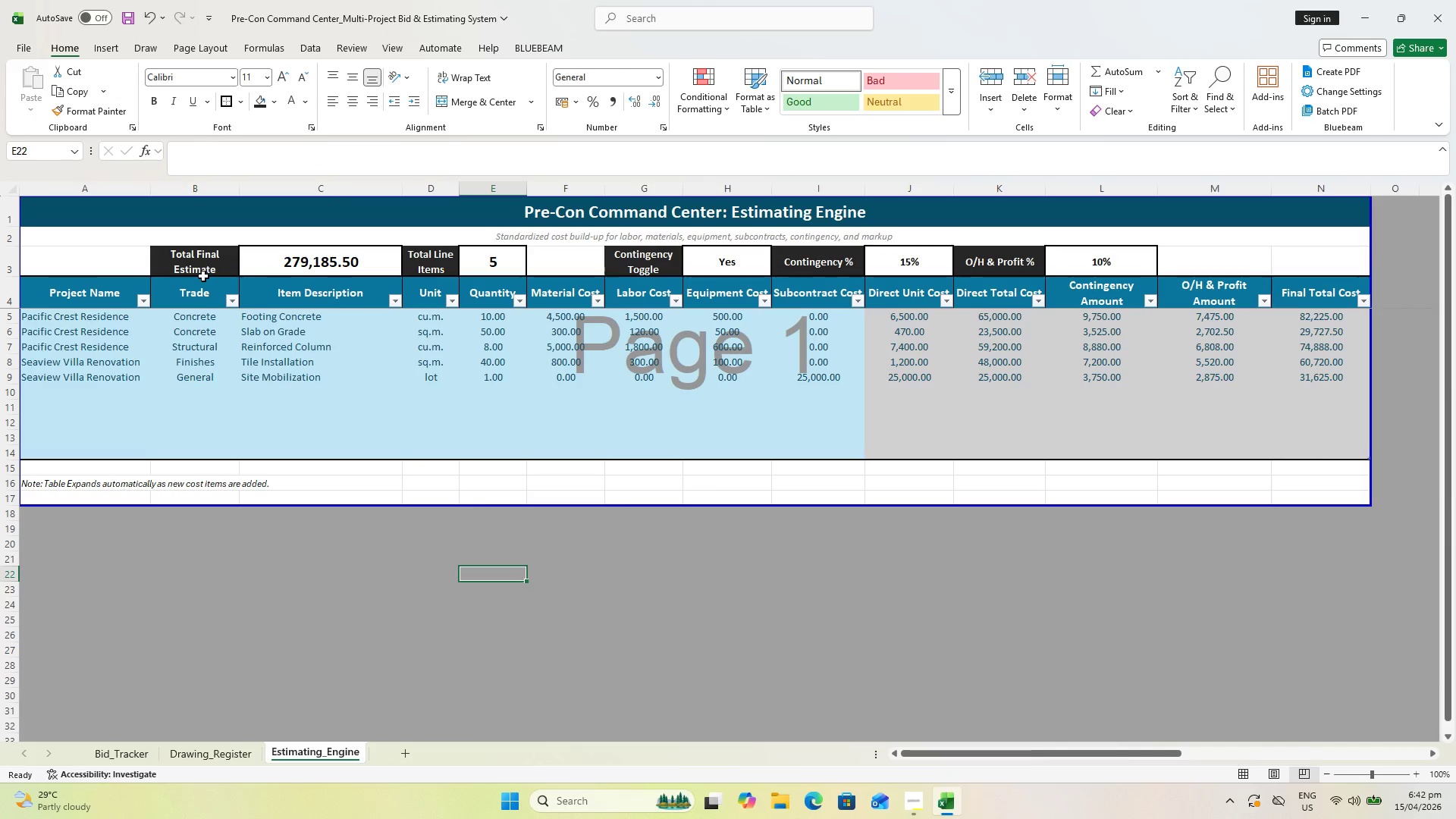 
hold_key(key=ControlLeft, duration=0.53)
scroll: coordinate [203, 276], scroll_direction: up, amount: 3.0
 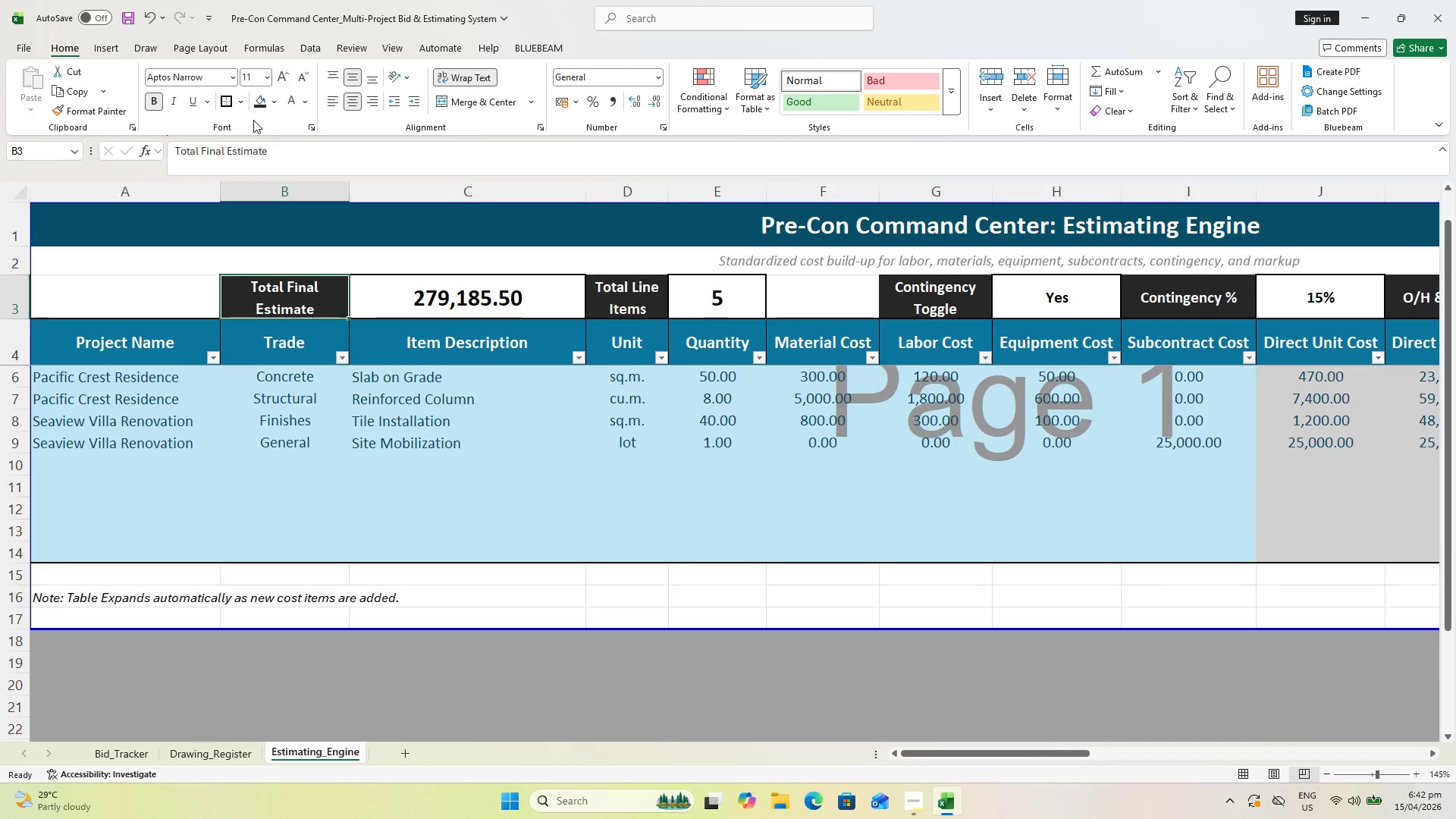 
left_click([280, 99])
 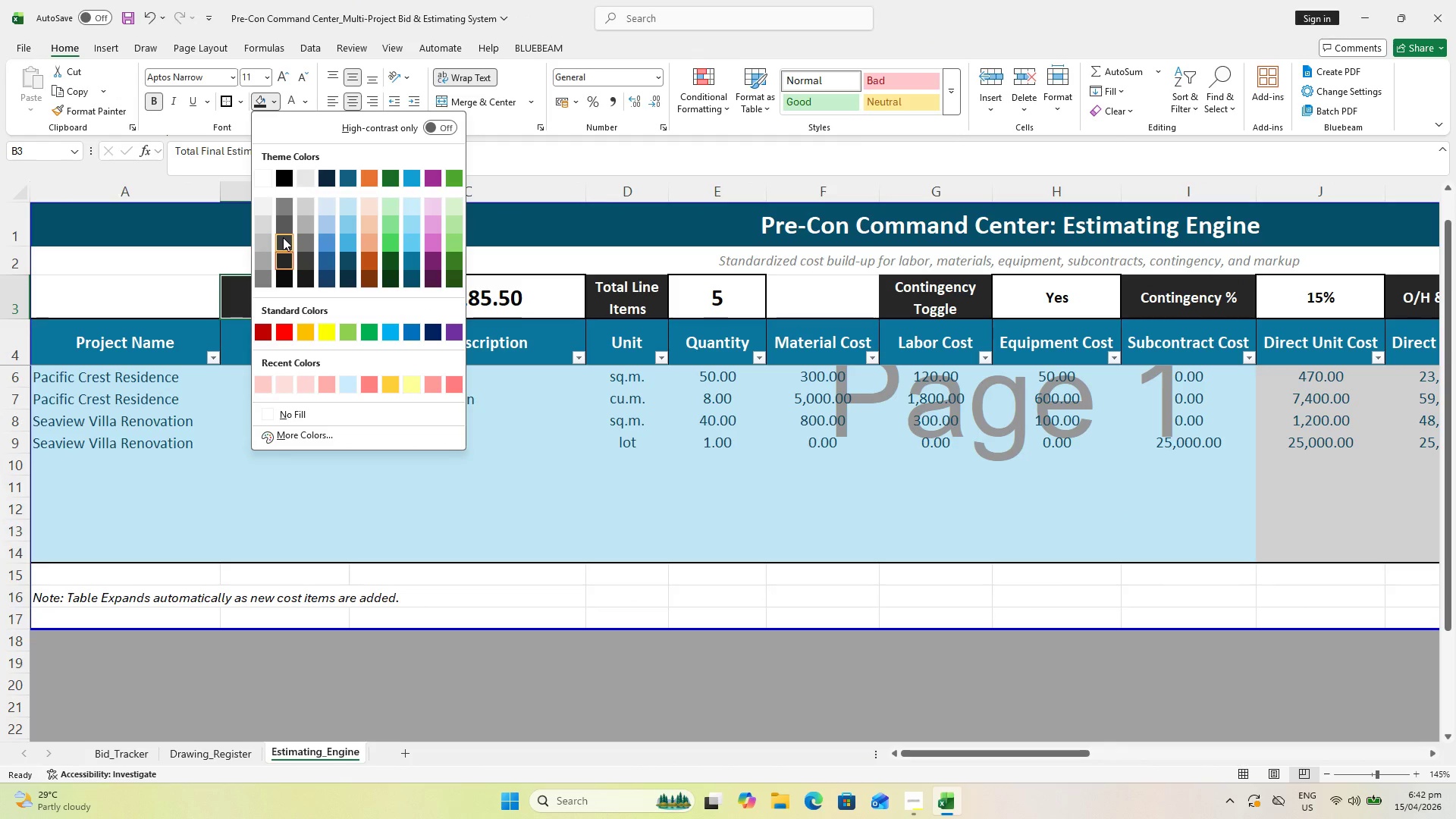 
left_click([283, 237])
 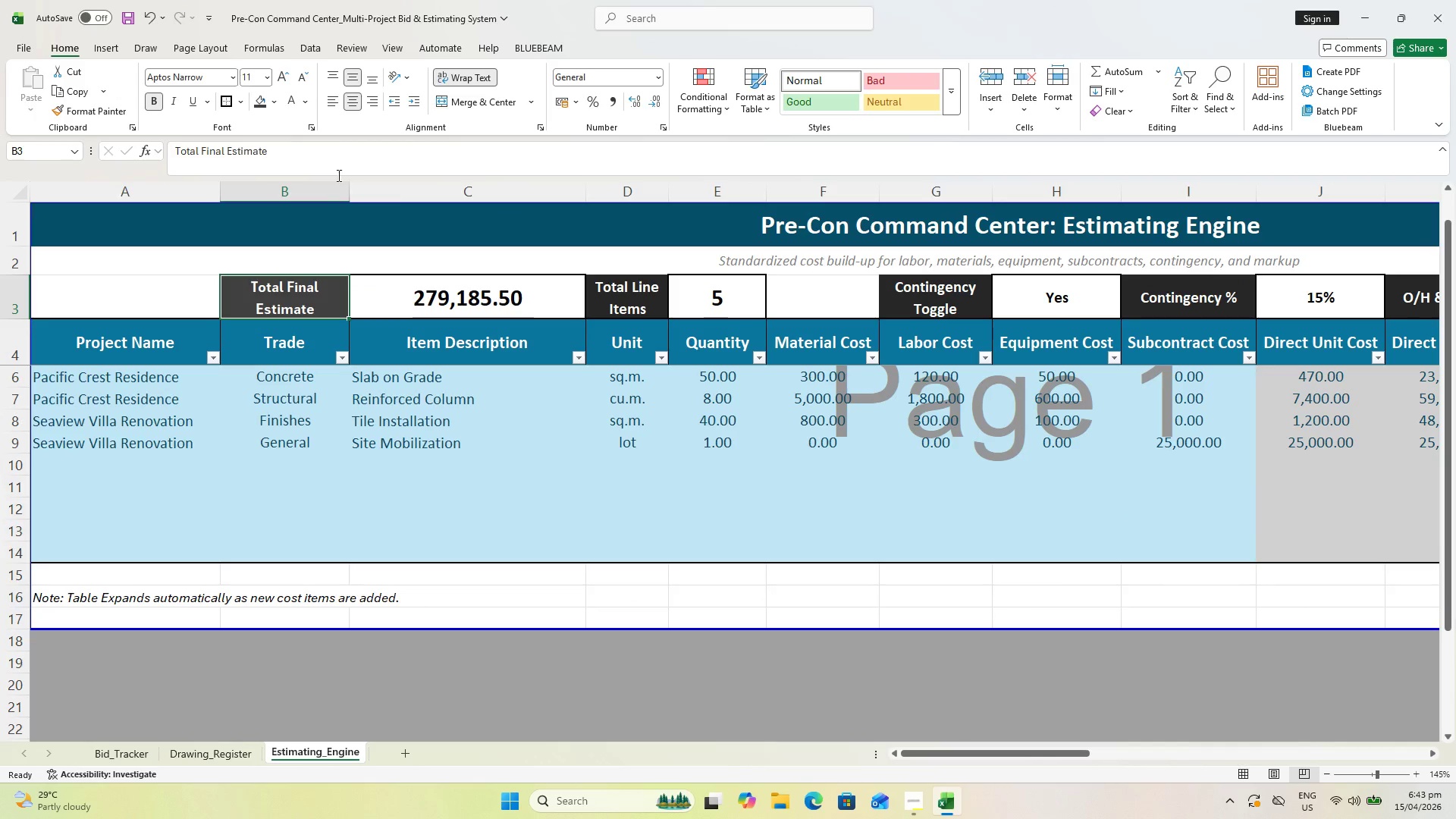 
key(Control+Z)
 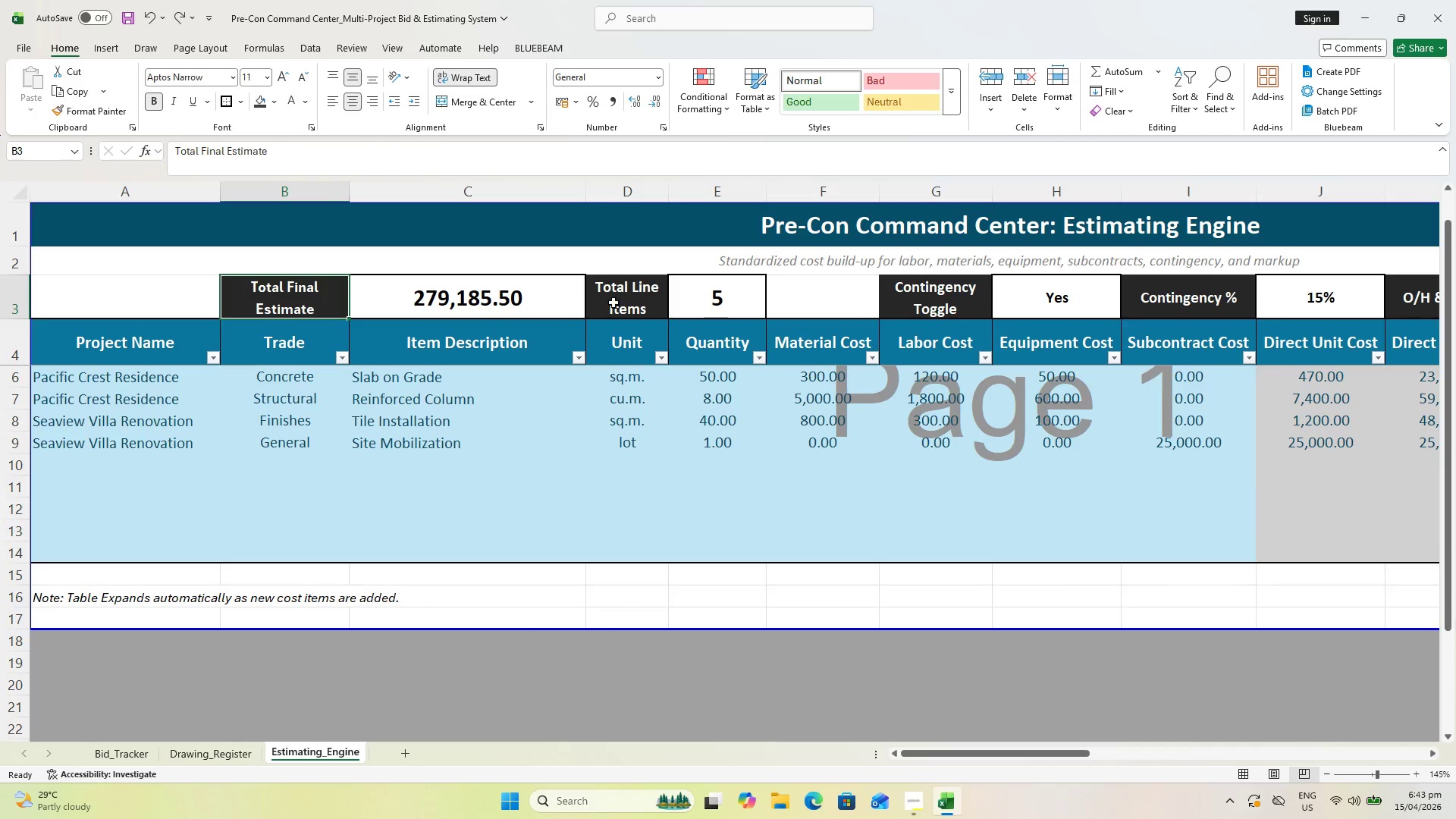 
hold_key(key=ControlLeft, duration=0.33)
 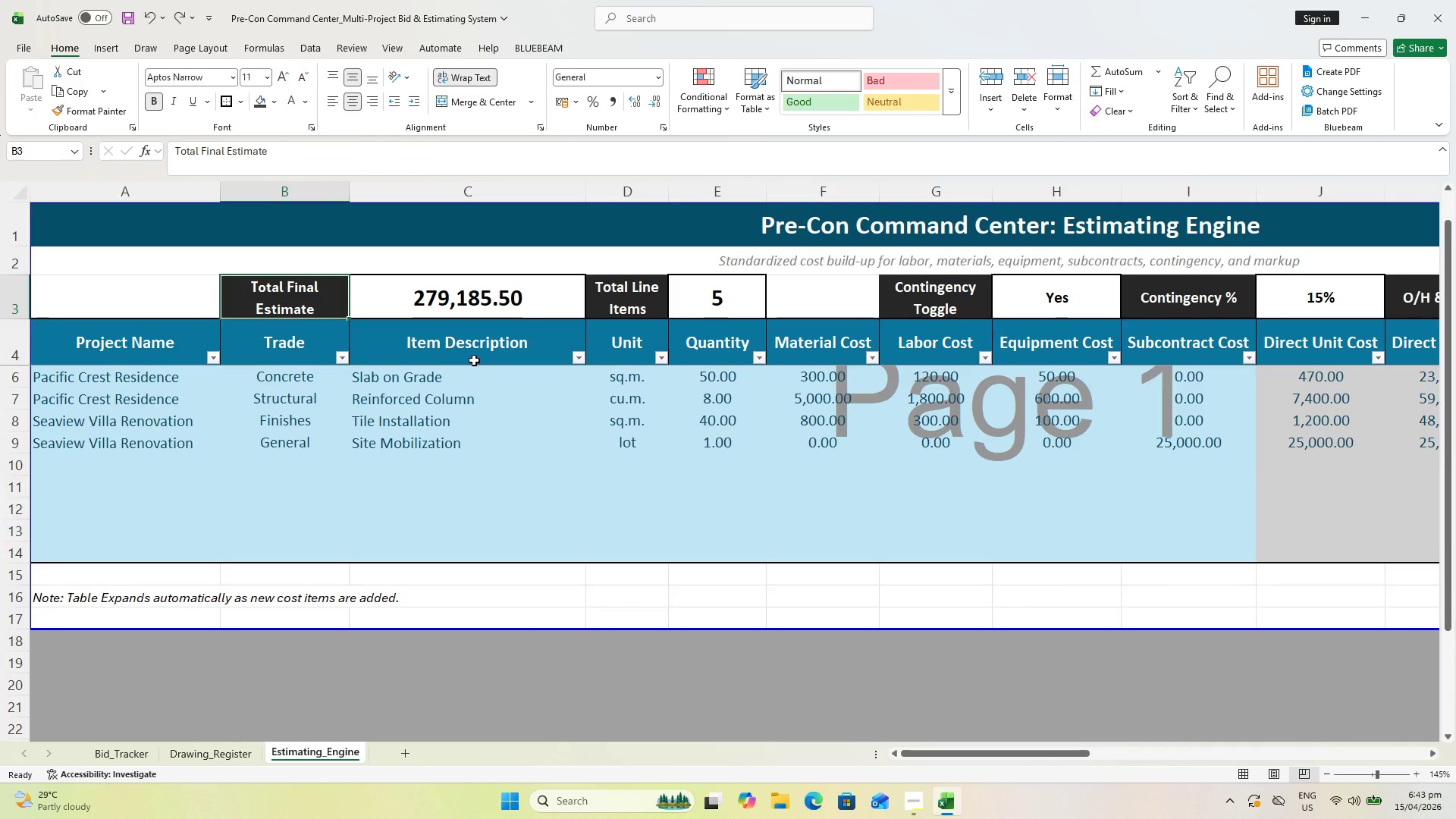 
hold_key(key=ControlLeft, duration=1.3)
scroll: coordinate [466, 381], scroll_direction: down, amount: 3.0
 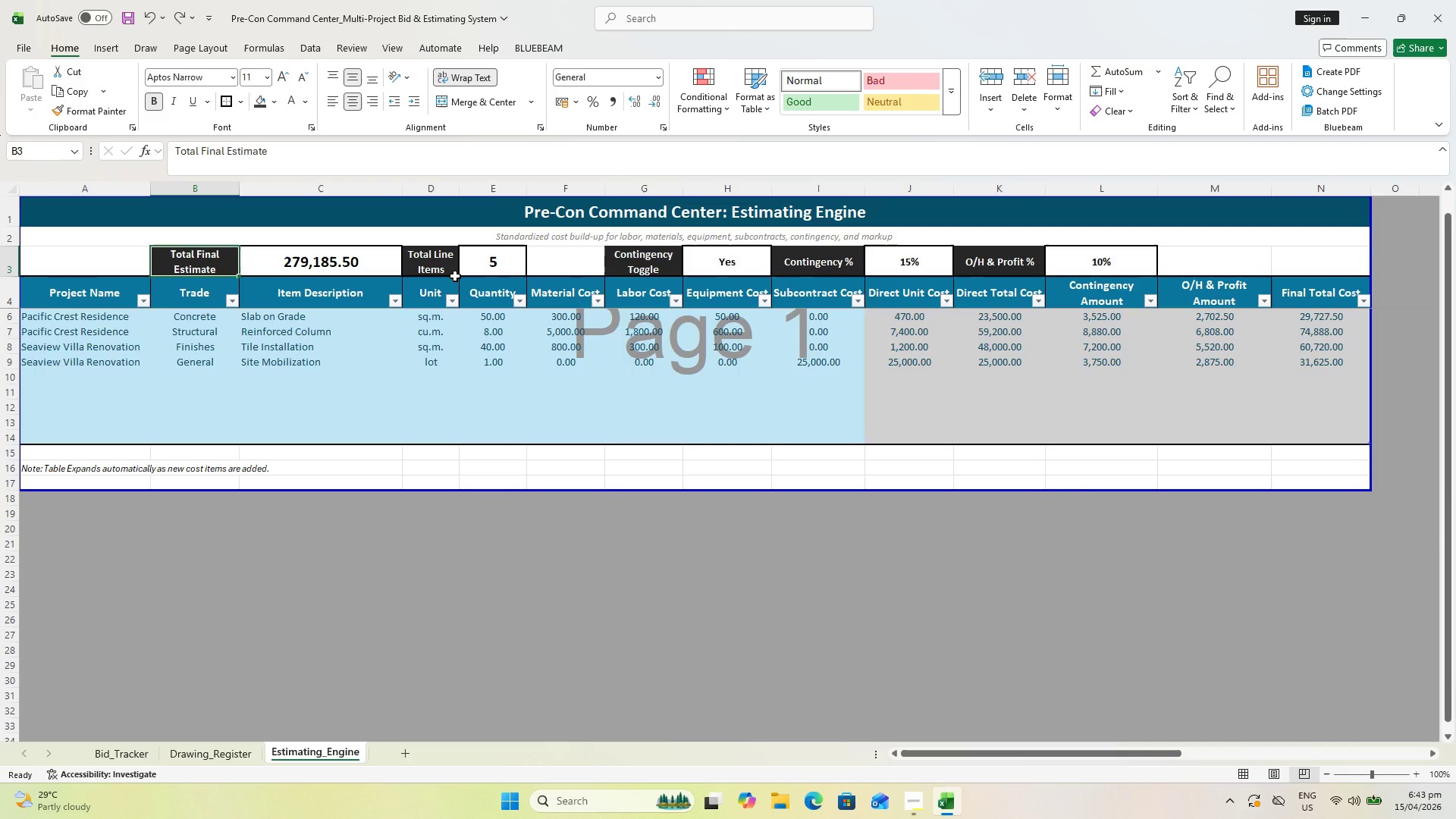 
hold_key(key=ControlLeft, duration=1.5)
left_click([438, 268])
 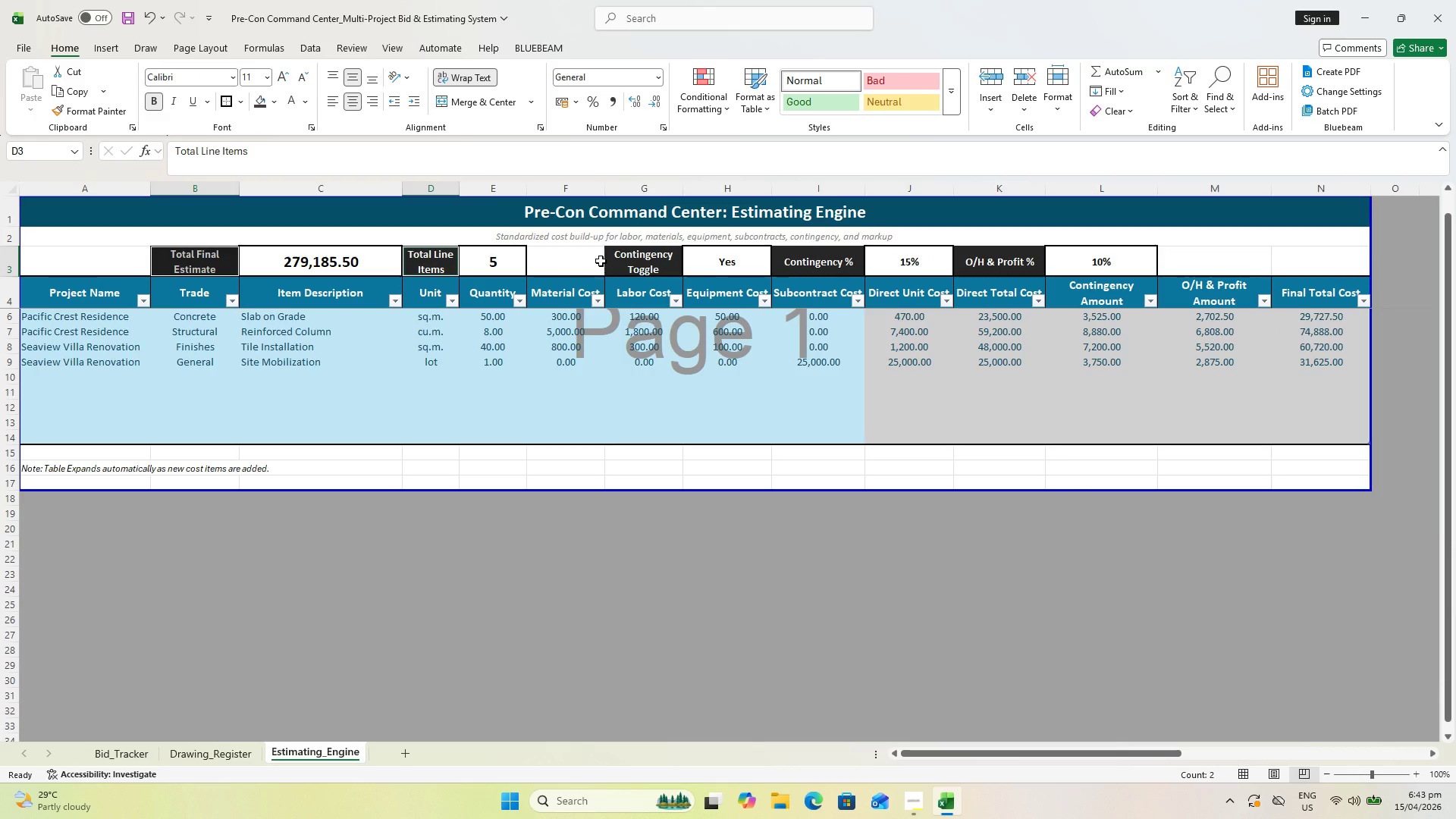 
hold_key(key=ControlLeft, duration=1.53)
left_click([642, 260])
 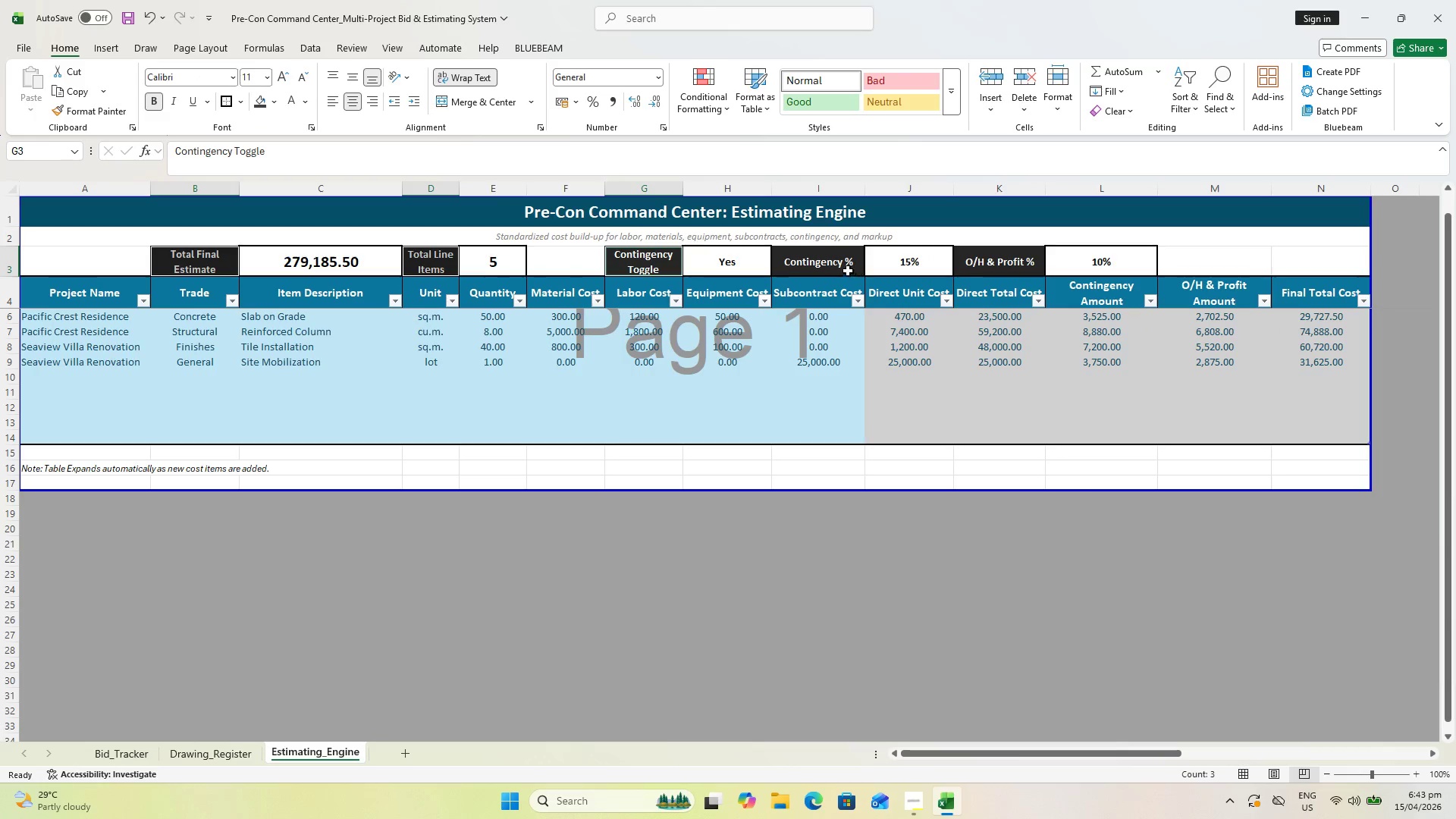 
left_click([824, 259])
 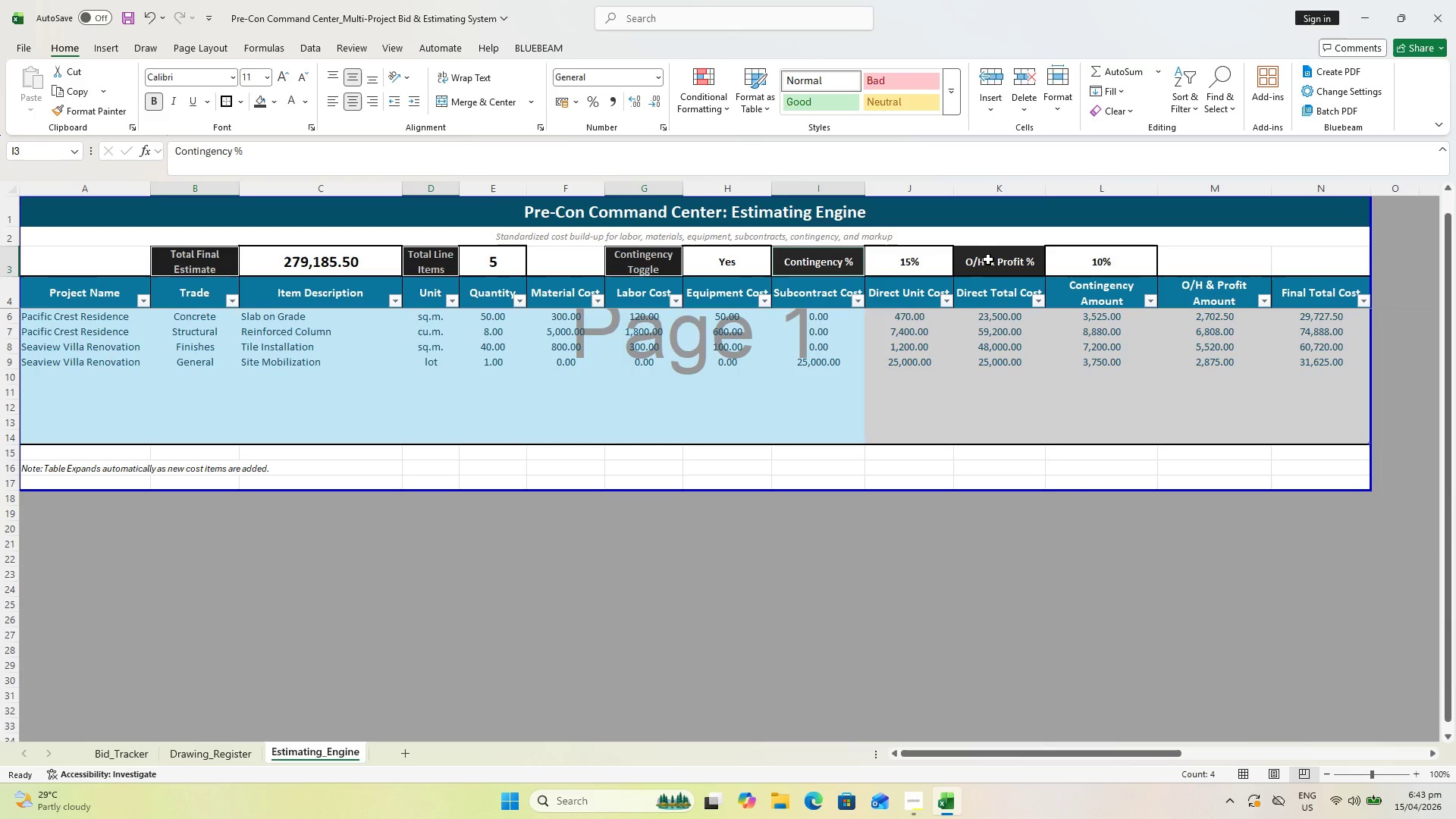 
hold_key(key=ControlLeft, duration=0.36)
 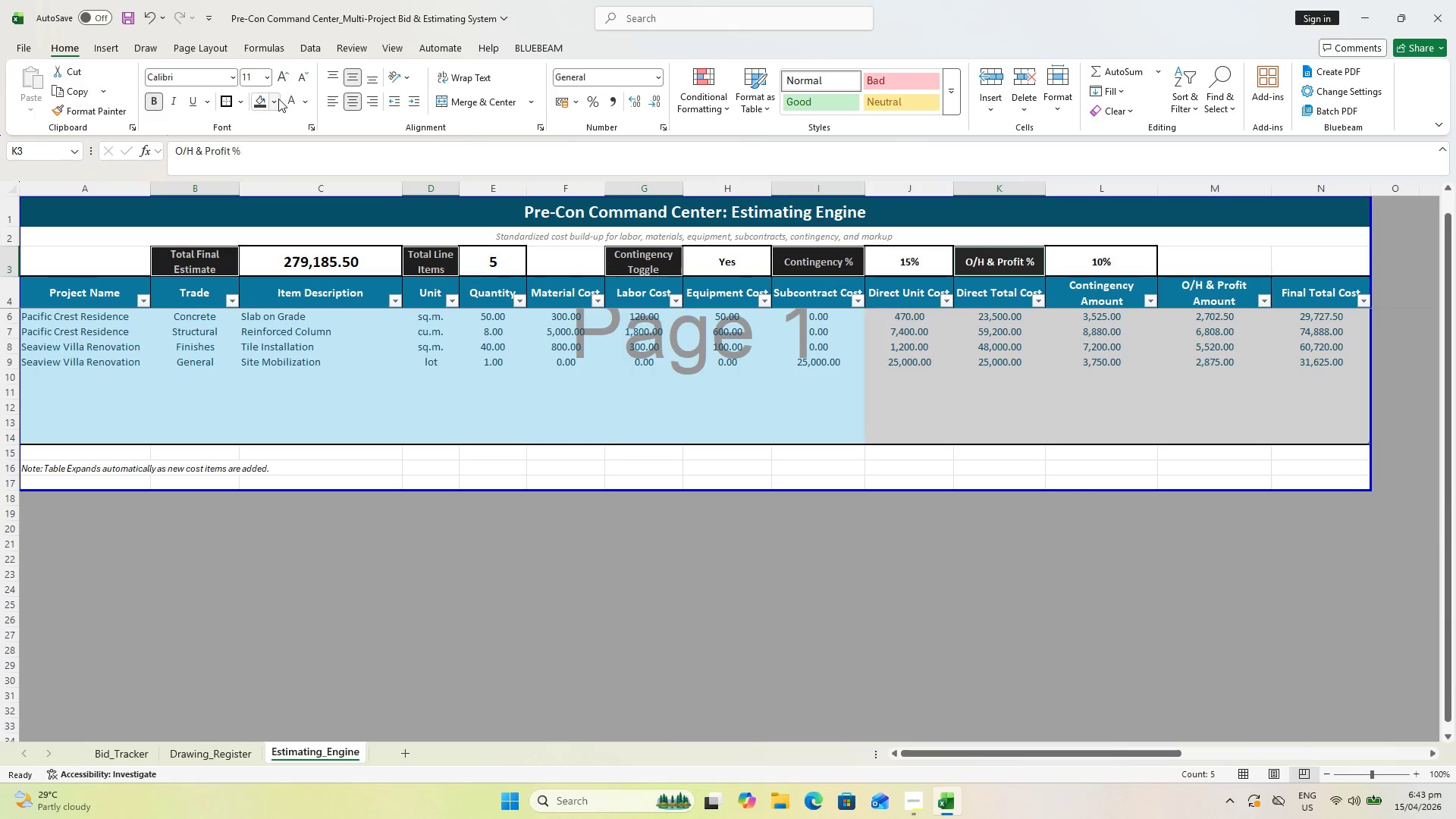 
left_click([278, 99])
 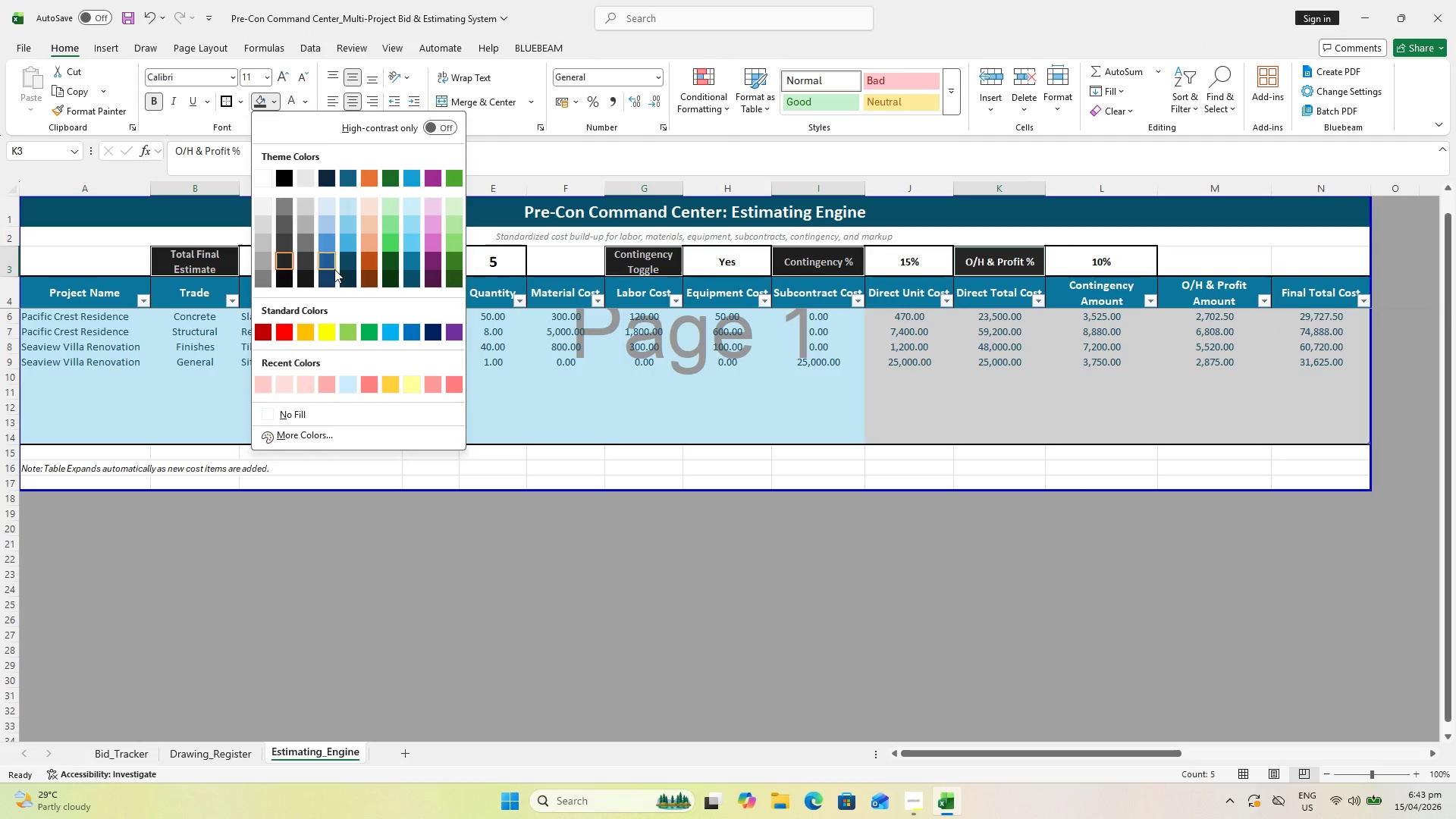 
key(Escape)
 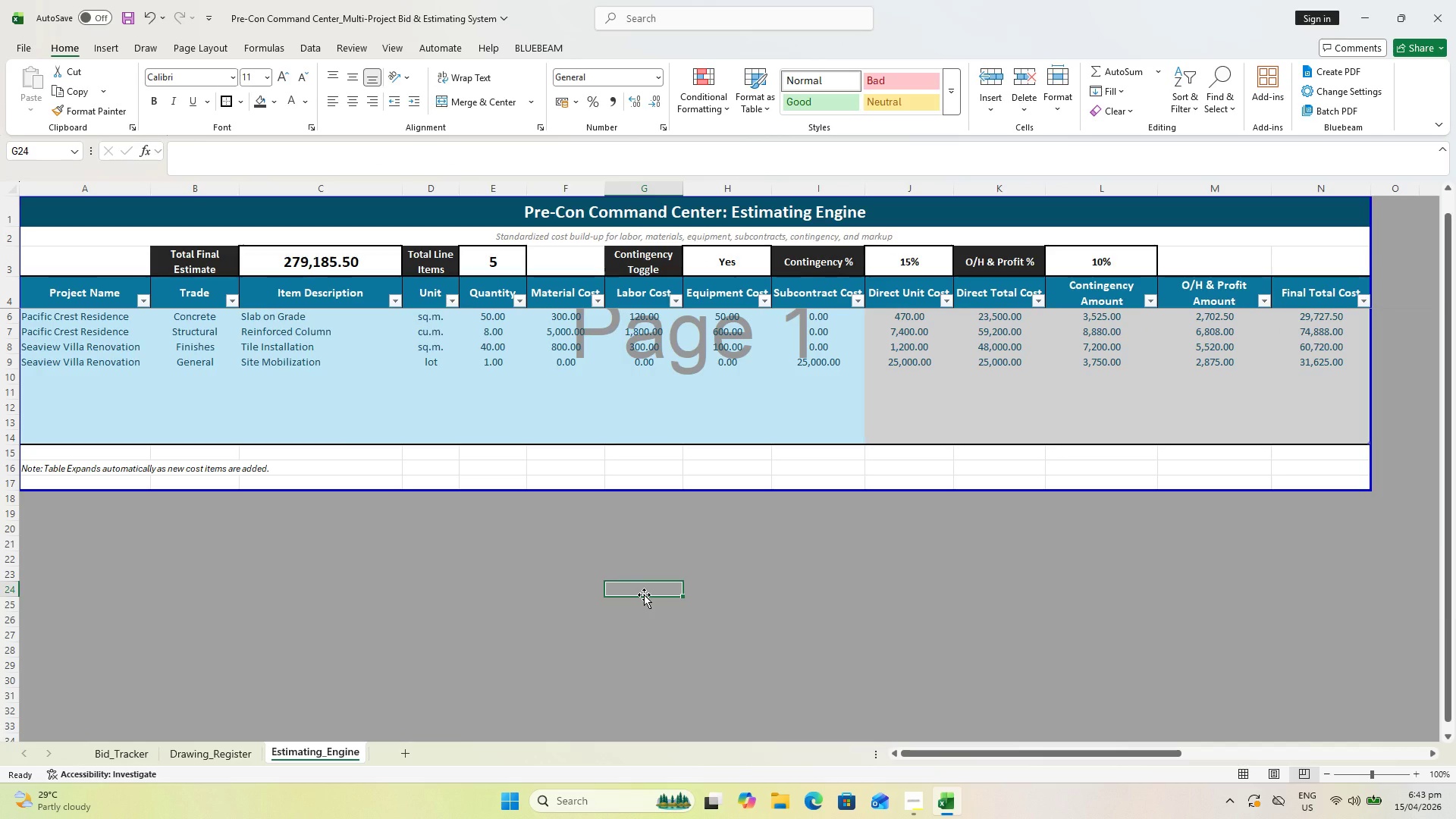 
key(Control+S)
 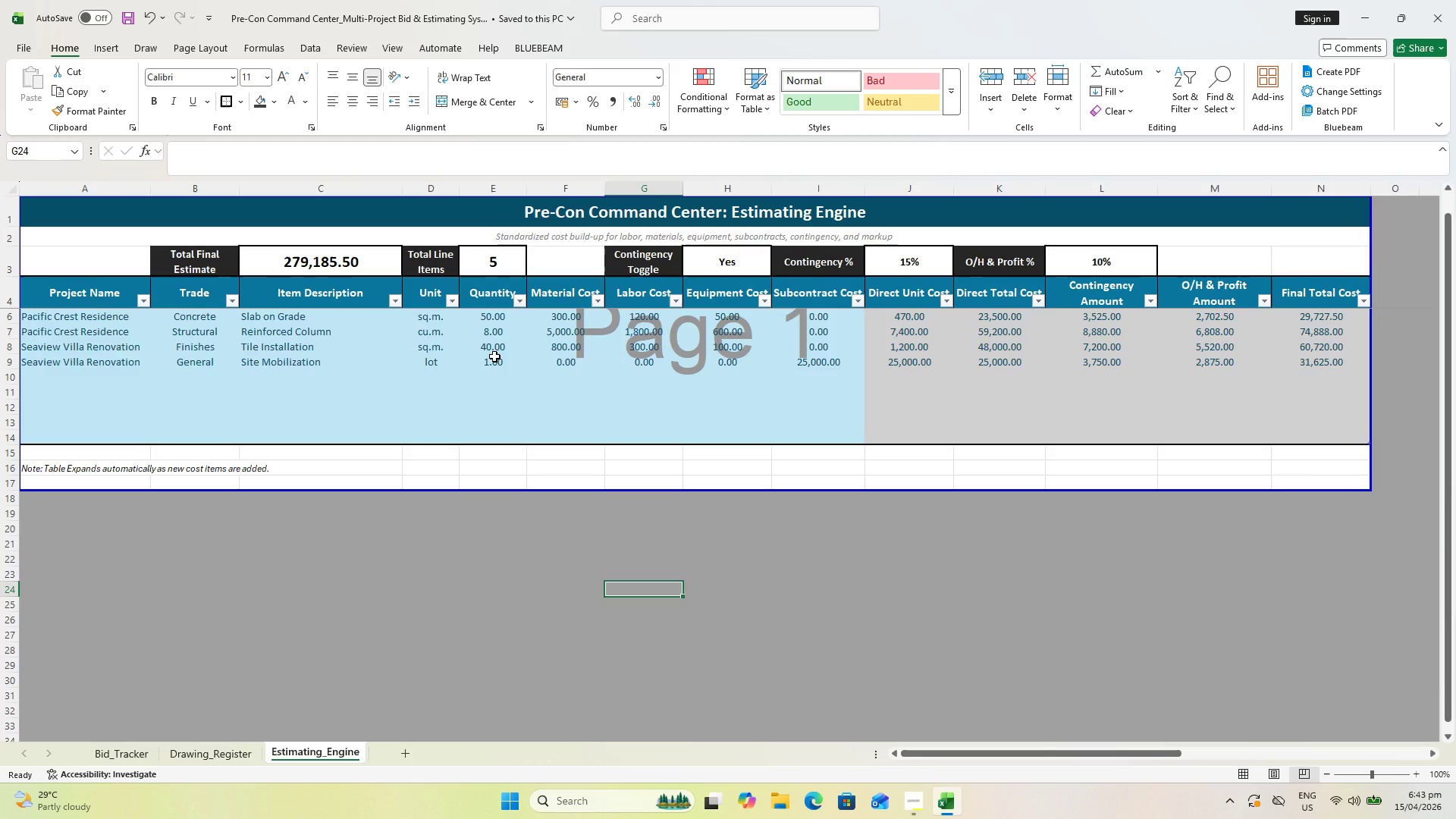 
wait(6.53)
 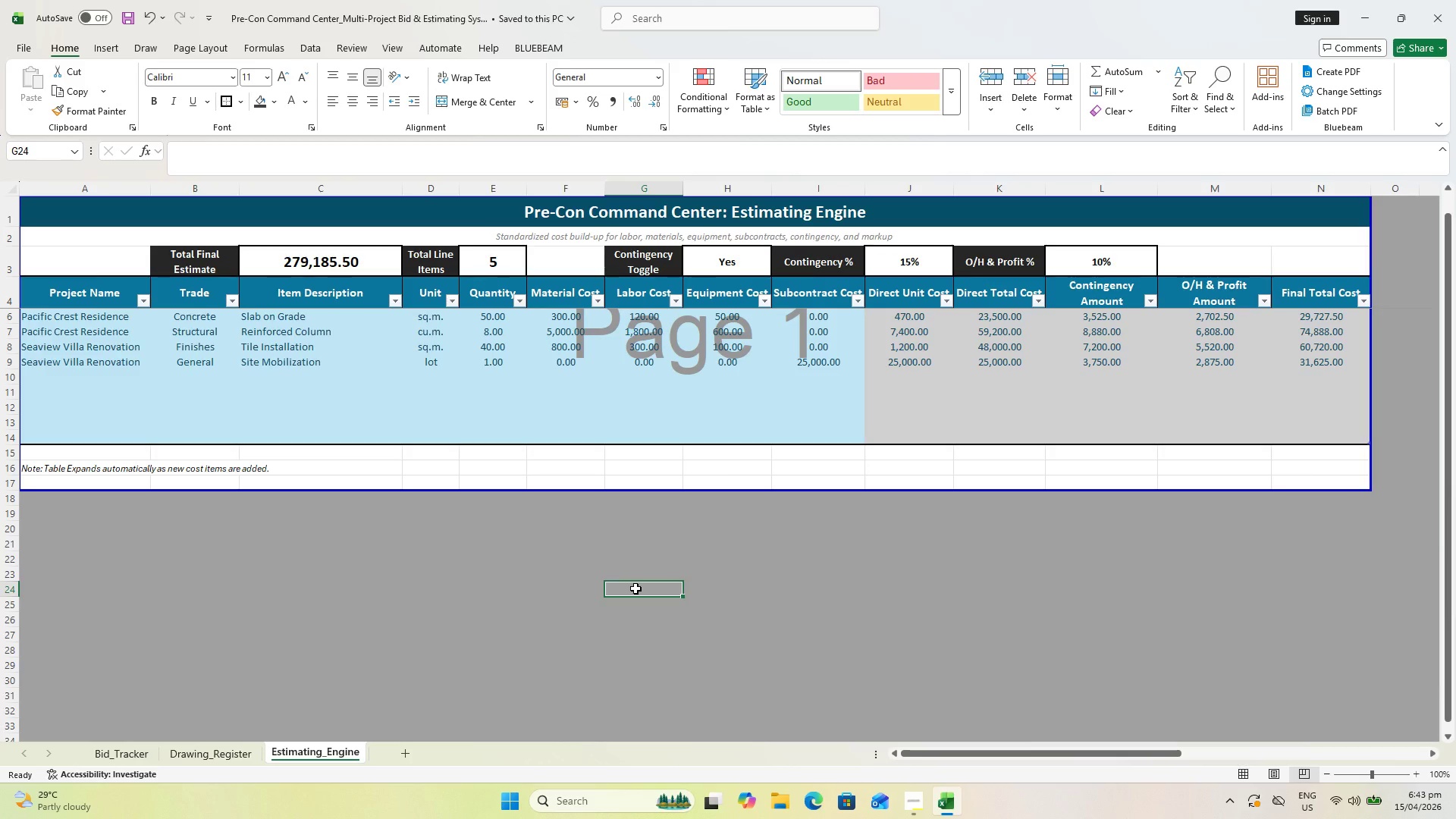 
left_click([497, 349])
 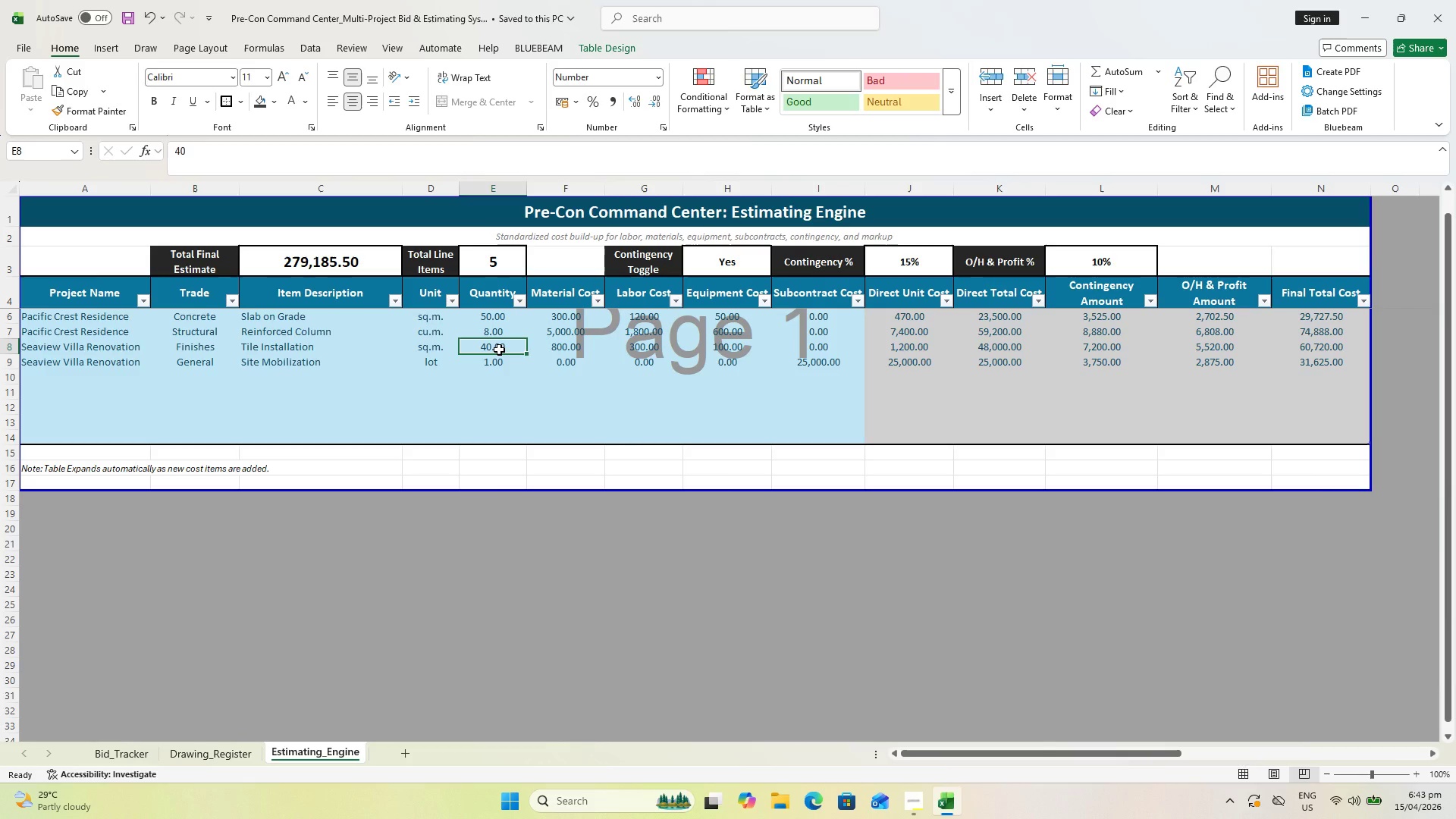 
key(0)
 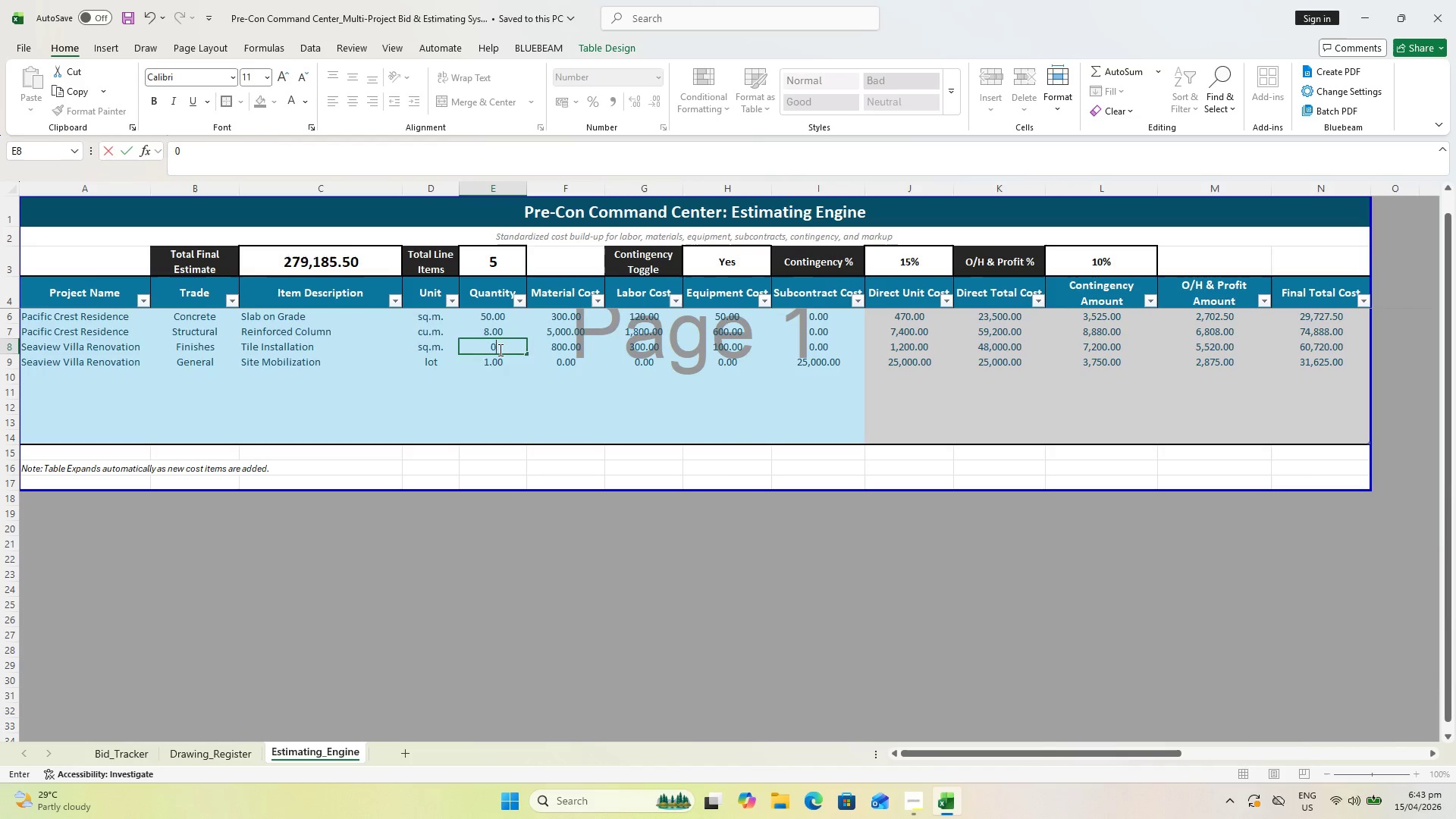 
key(Enter)
 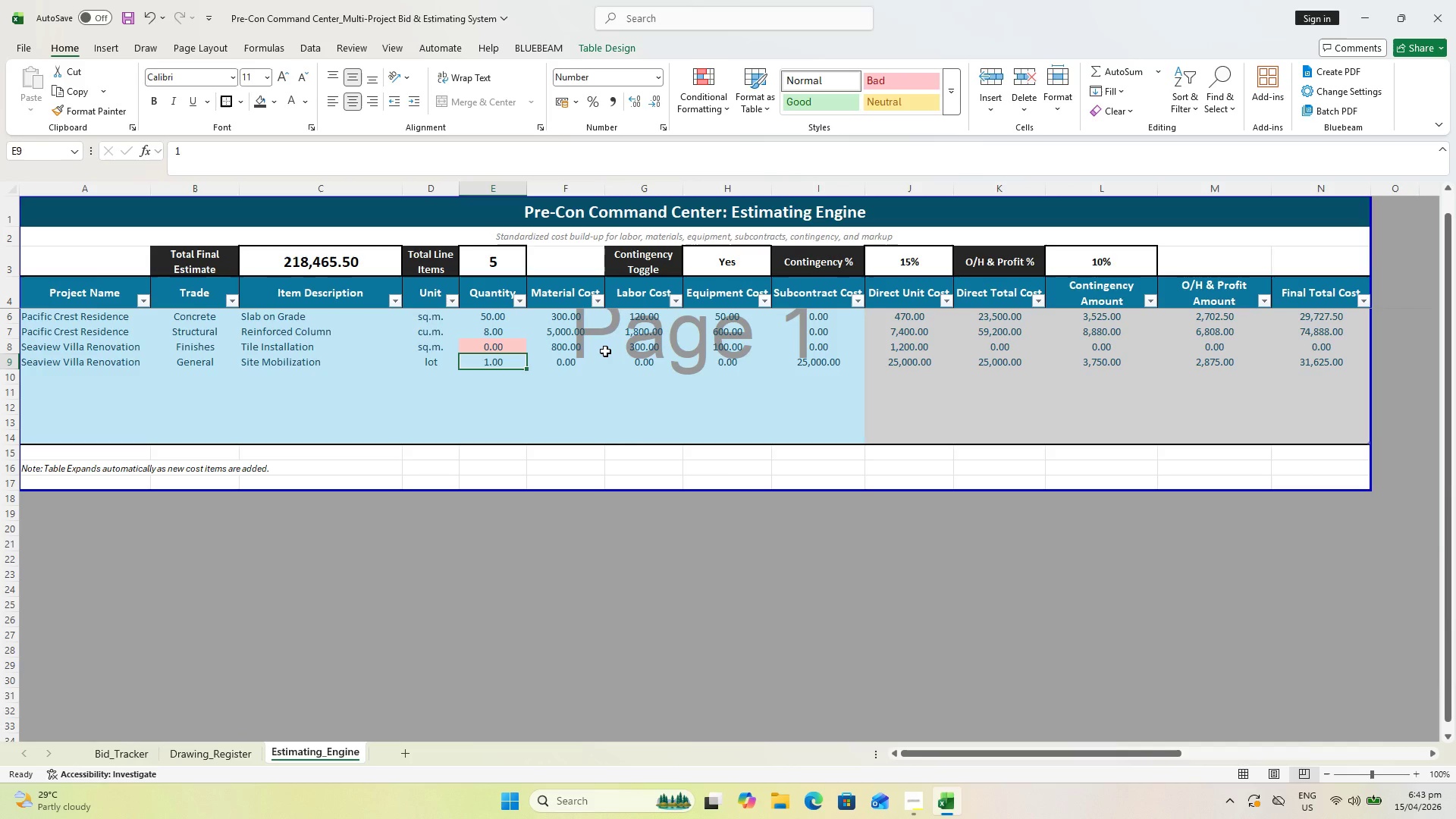 
key(Control+Z)
 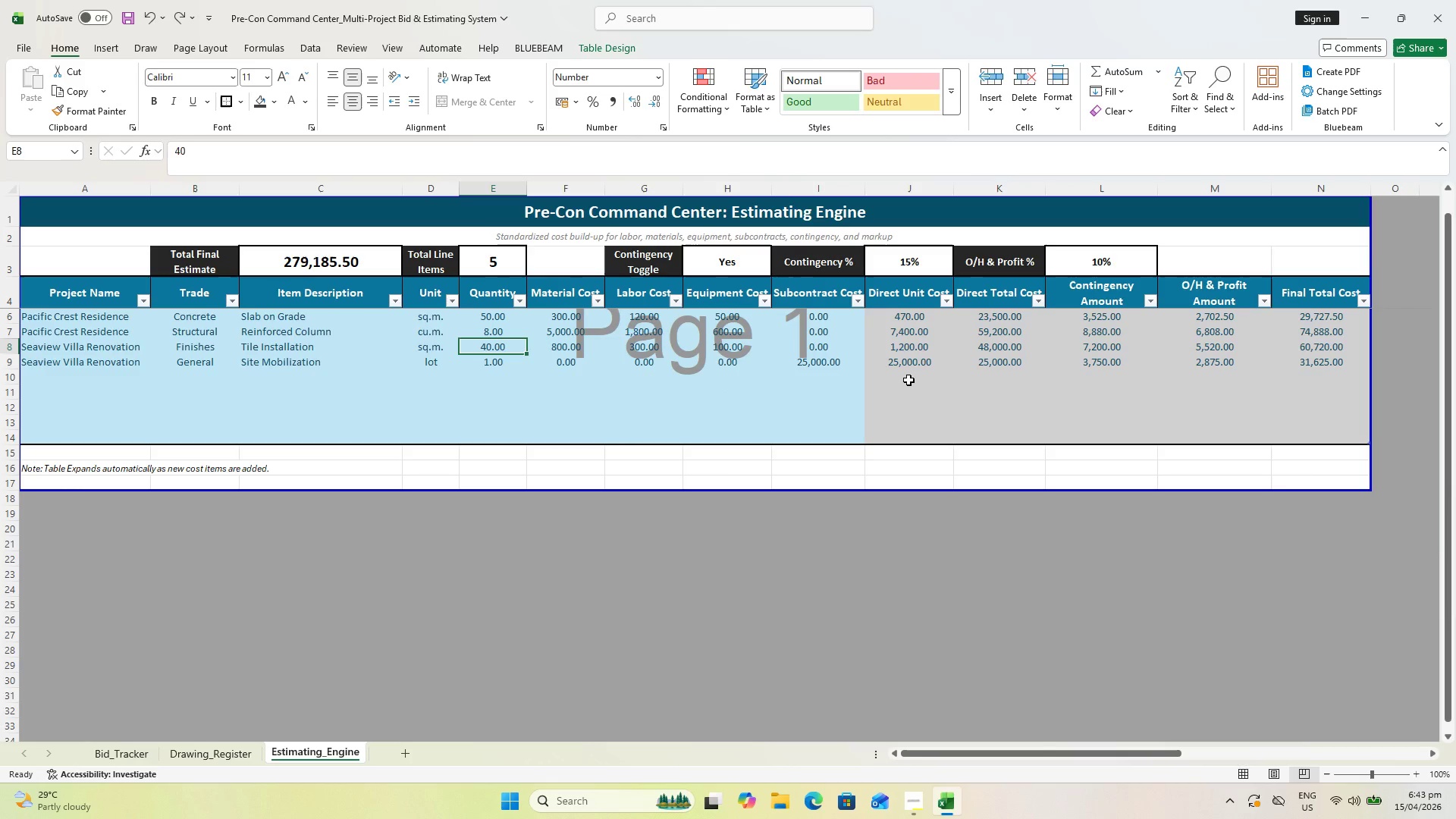 
wait(7.0)
 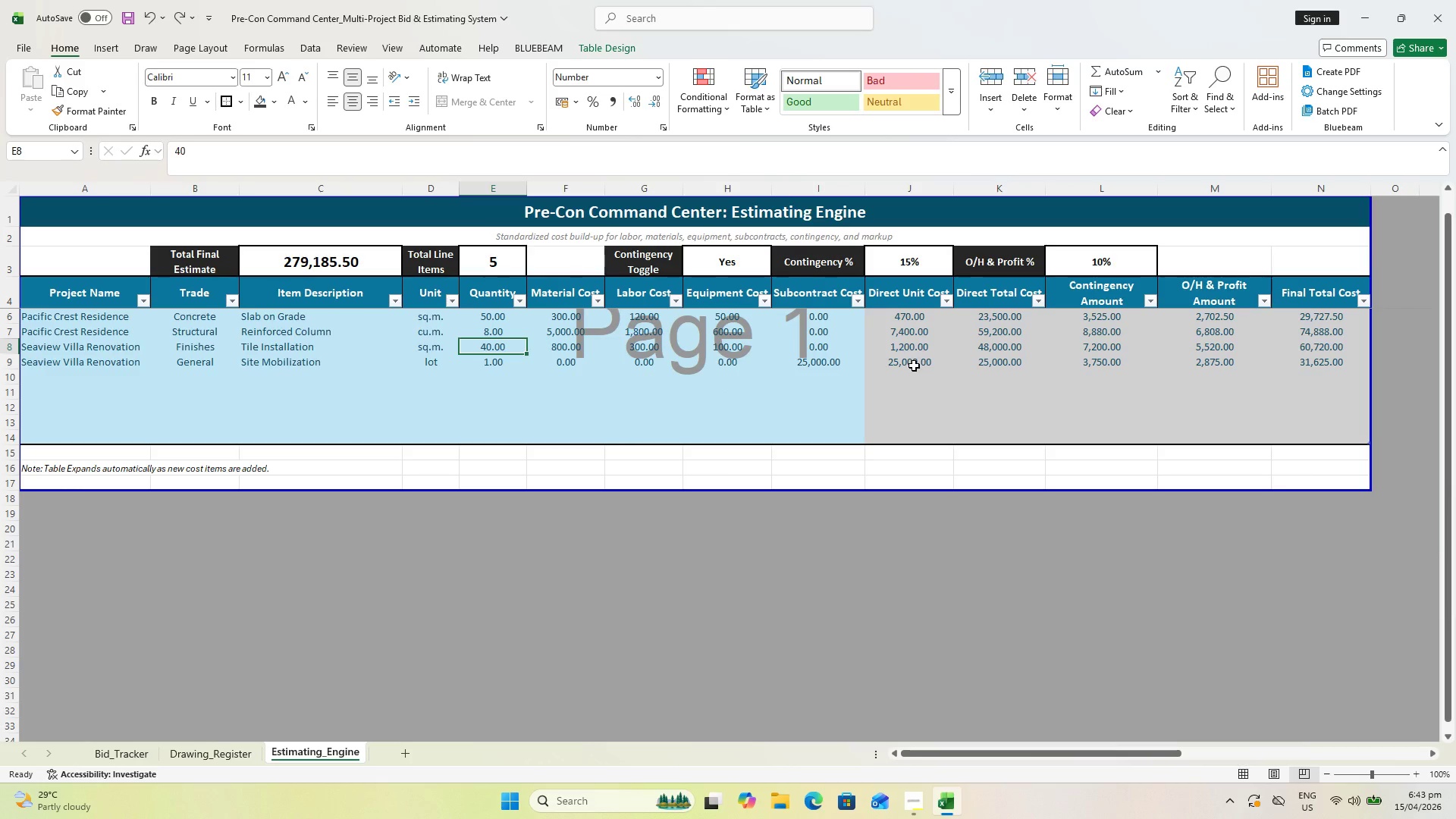 
left_click([915, 340])
 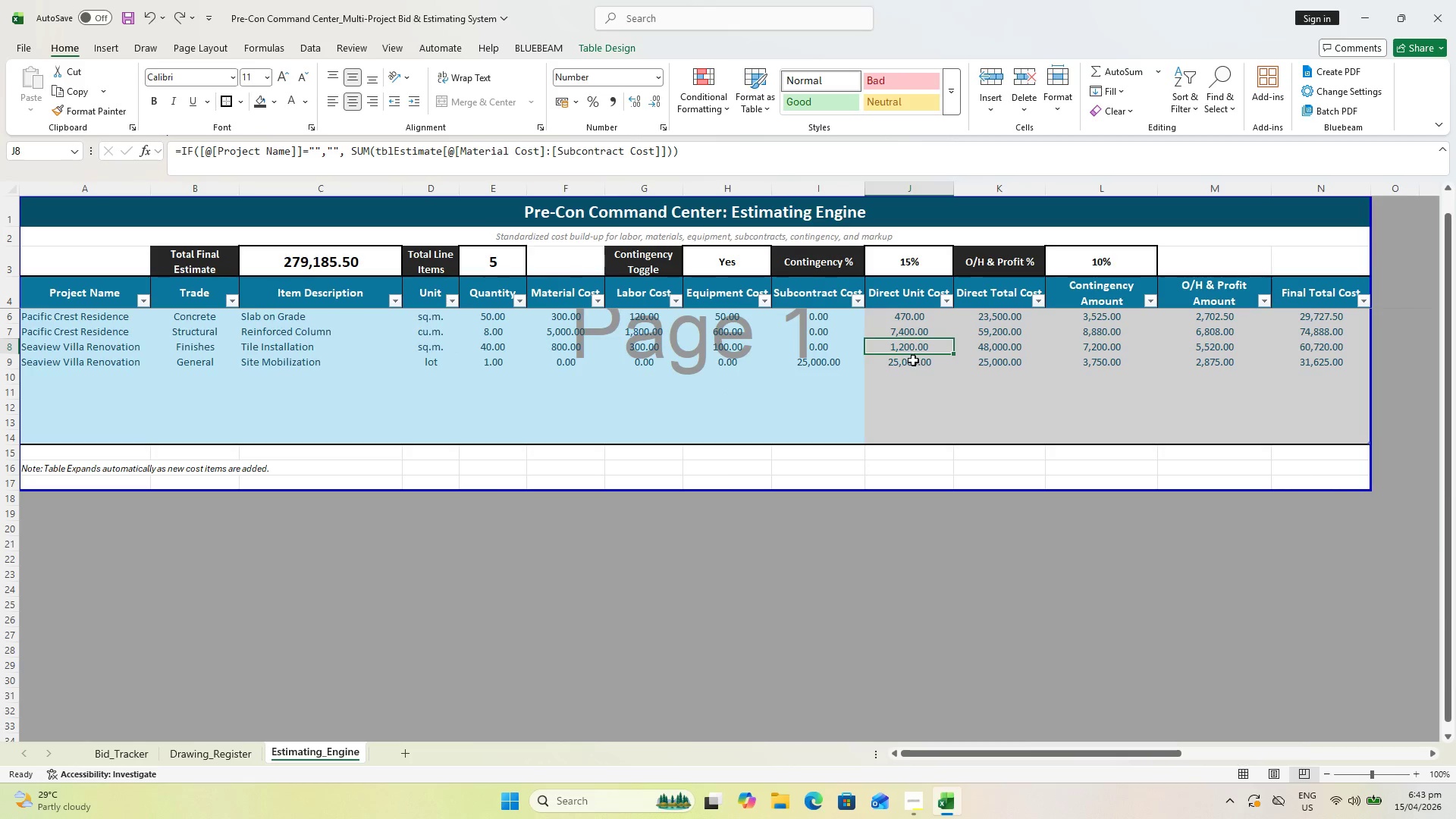 
left_click([913, 360])
 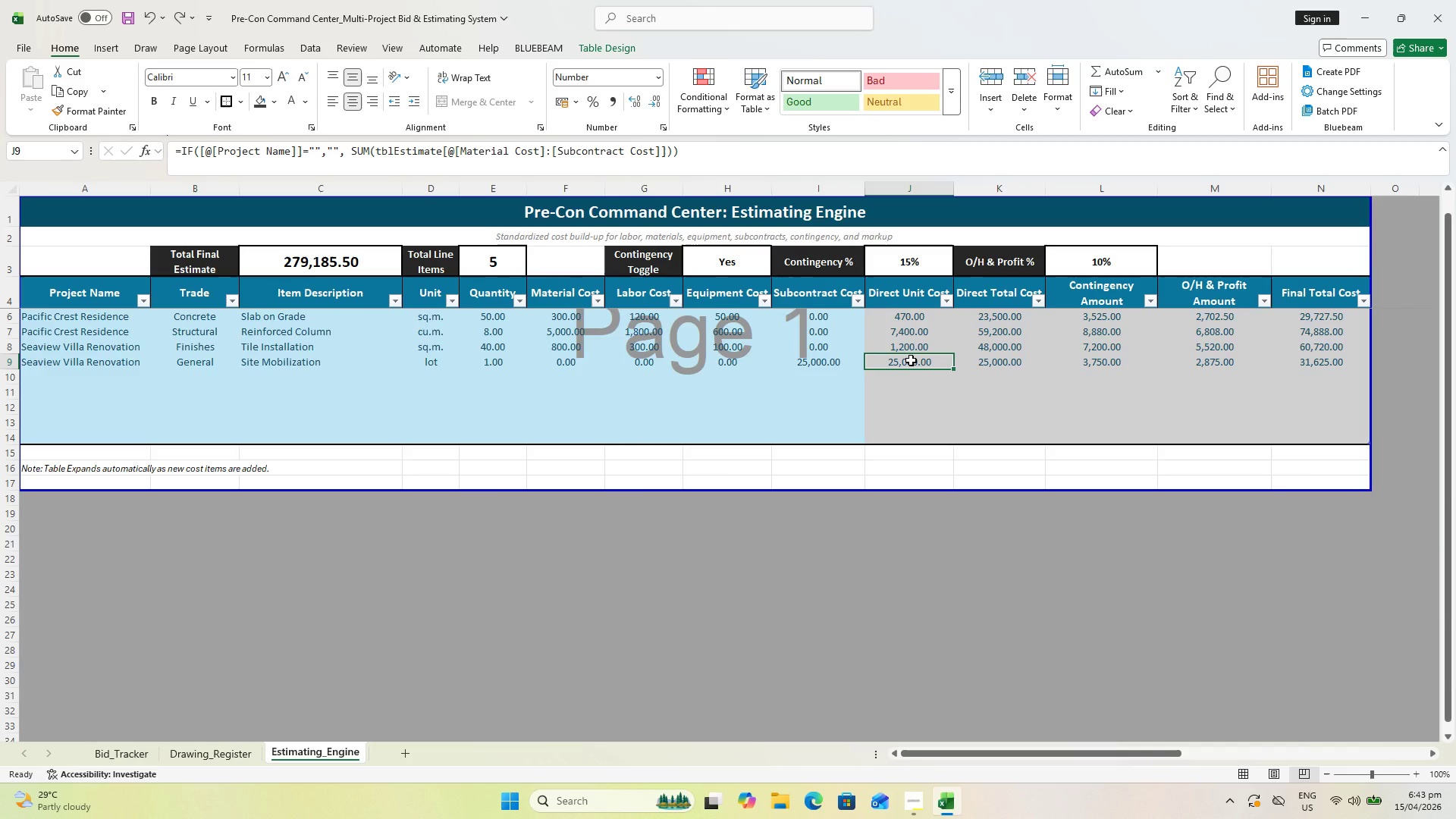 
key(0)
 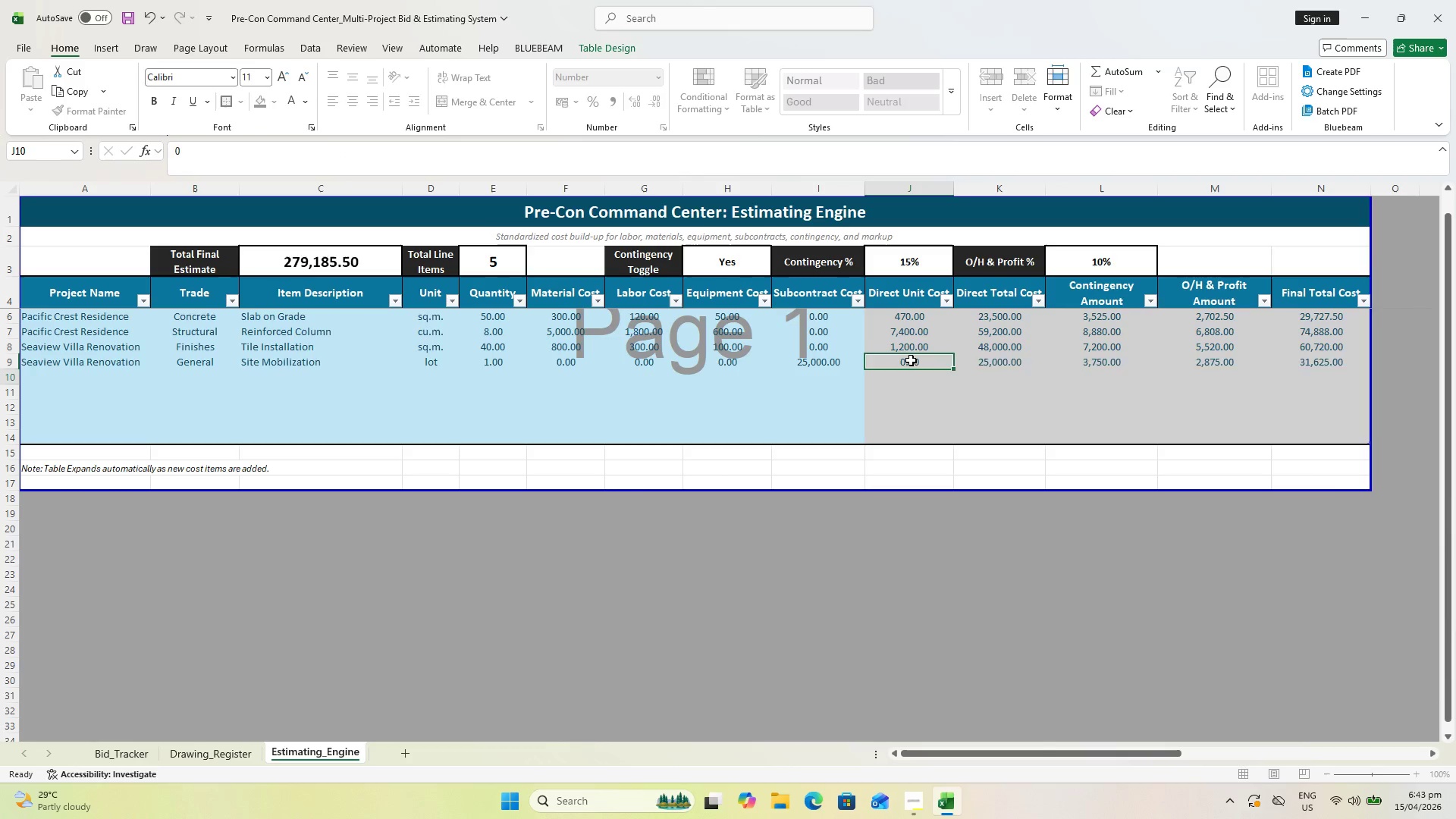 
key(Enter)
 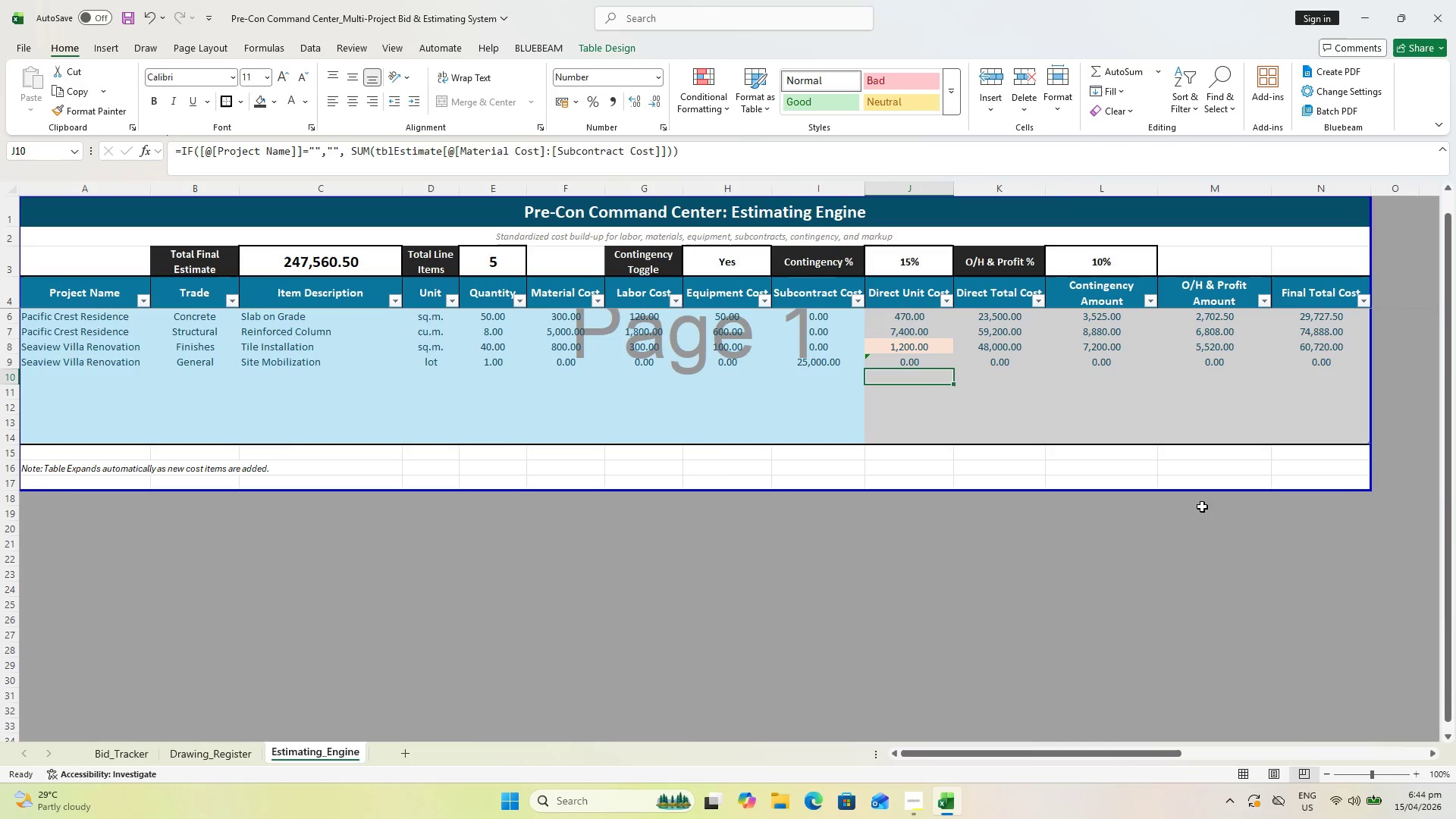 
wait(54.55)
 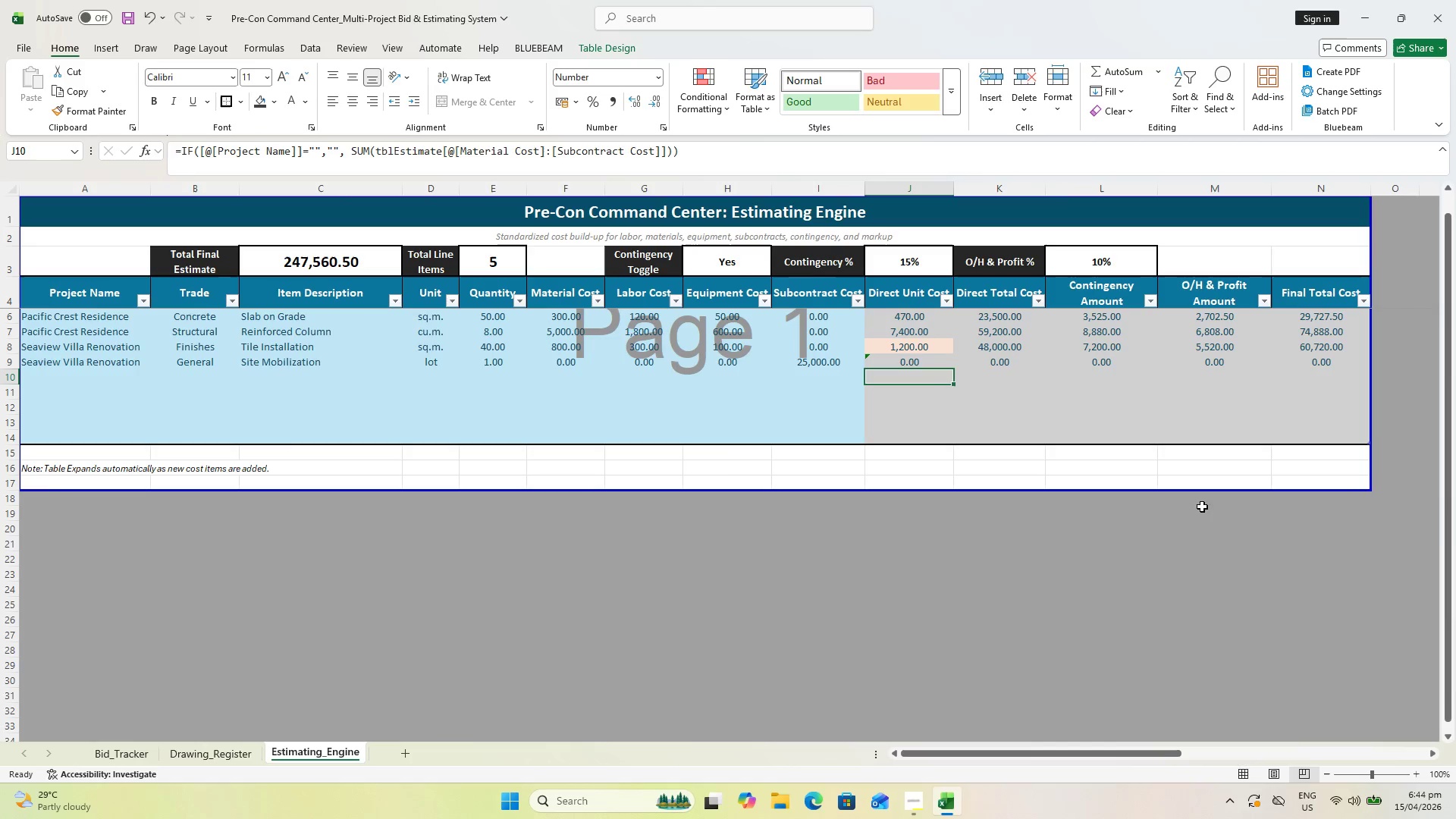 
key(Escape)
 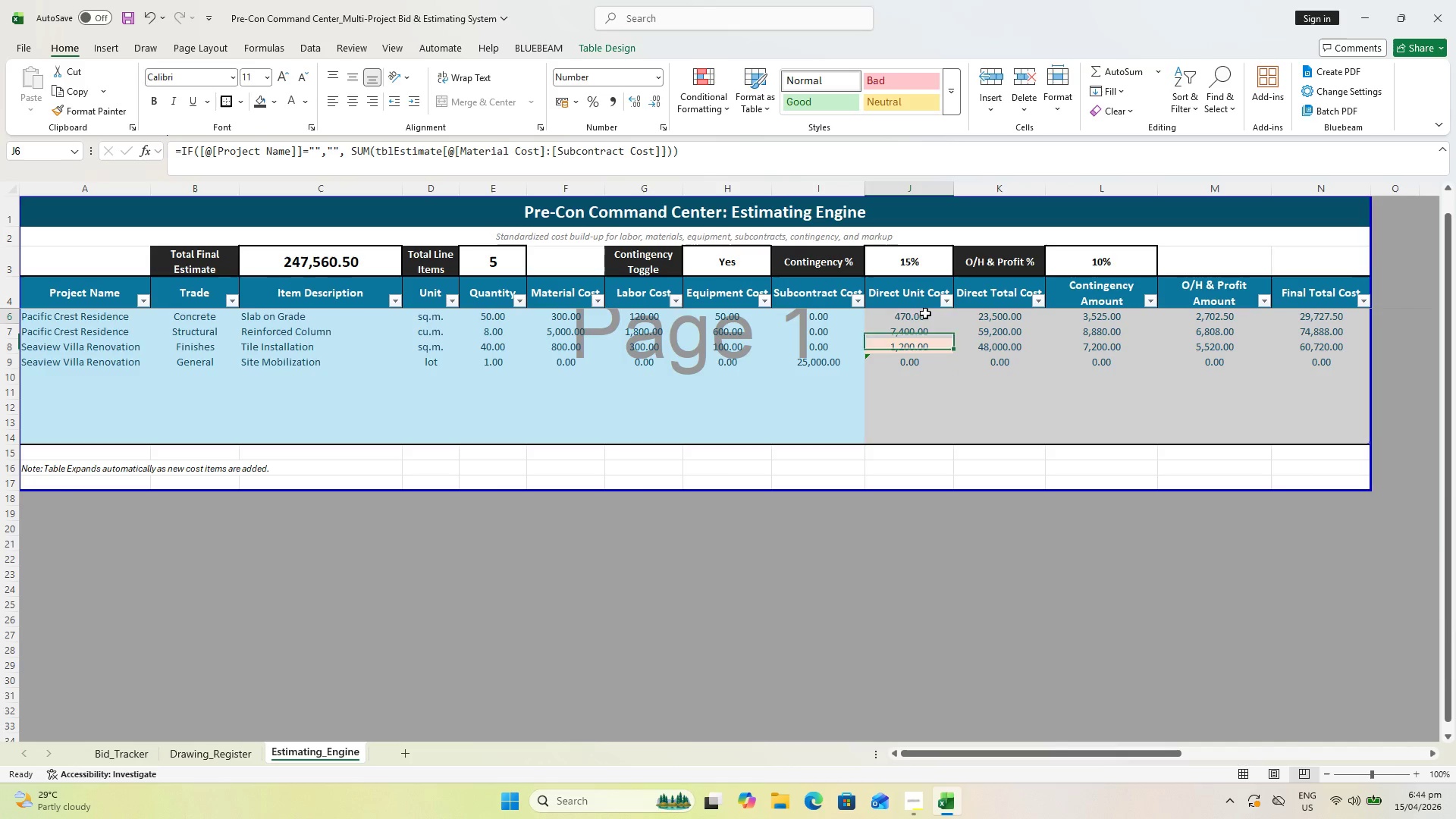 
left_click_drag(start_coordinate=[925, 313], to_coordinate=[928, 439])
 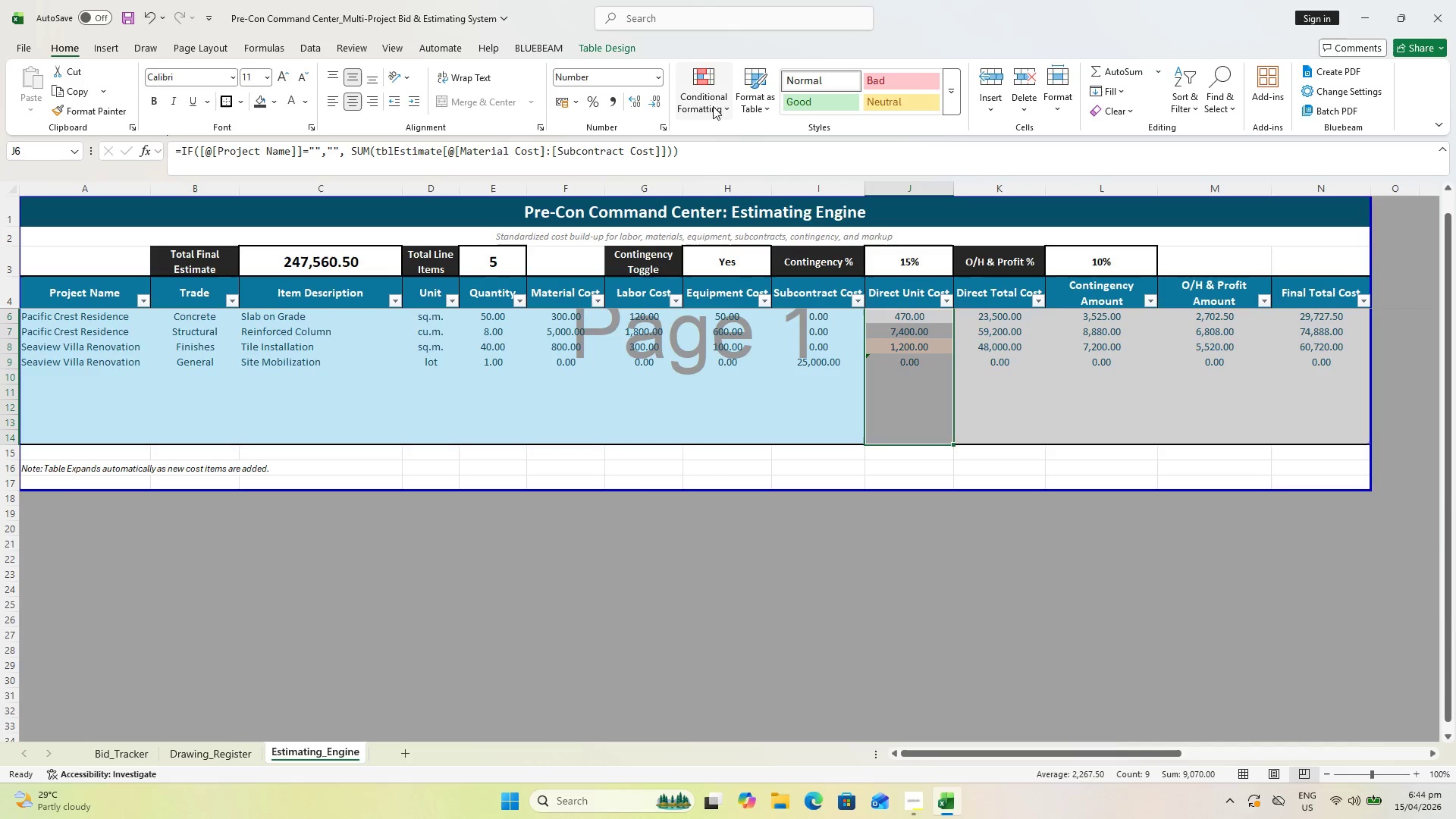 
left_click([715, 111])
 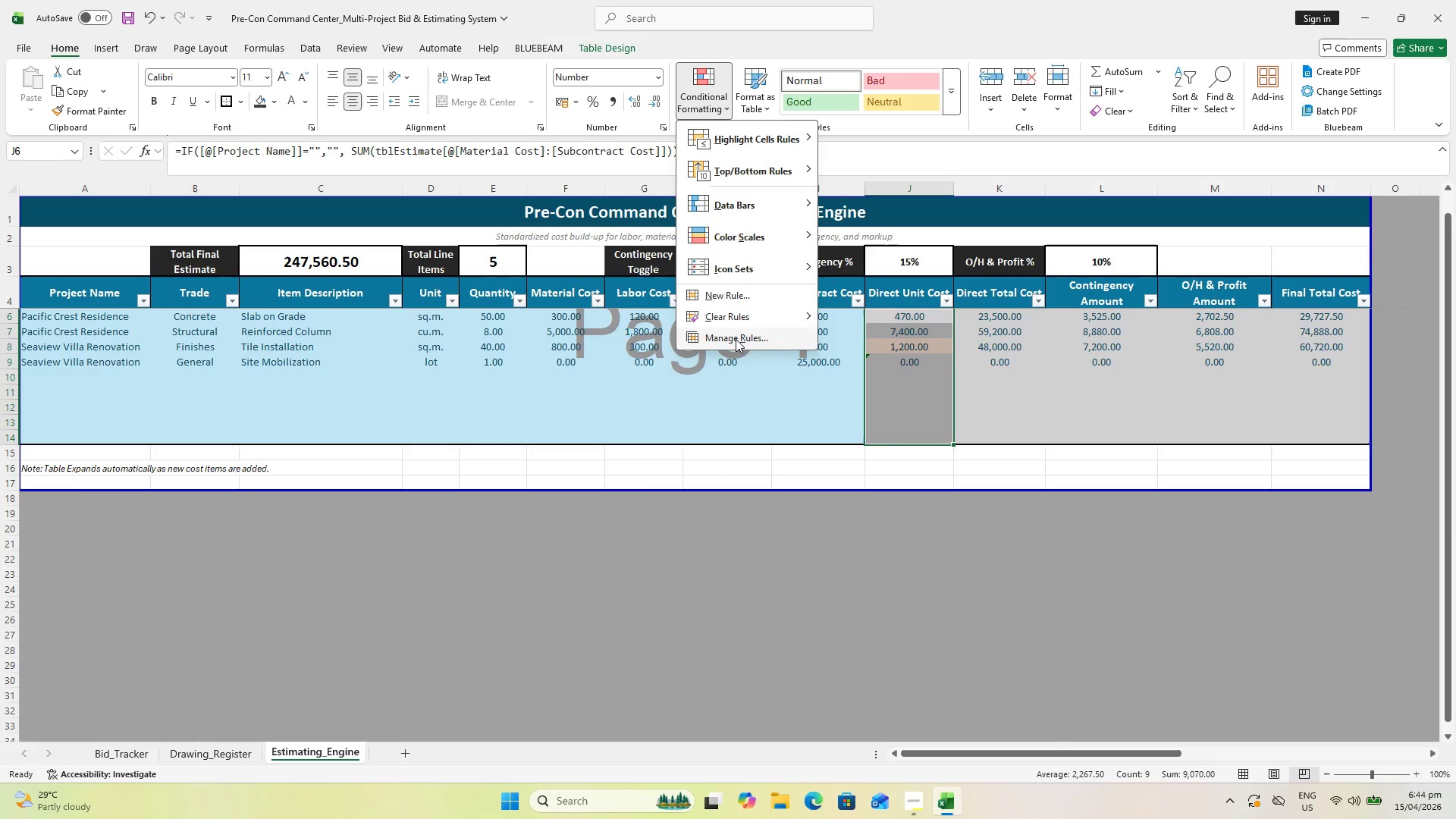 
left_click([735, 343])
 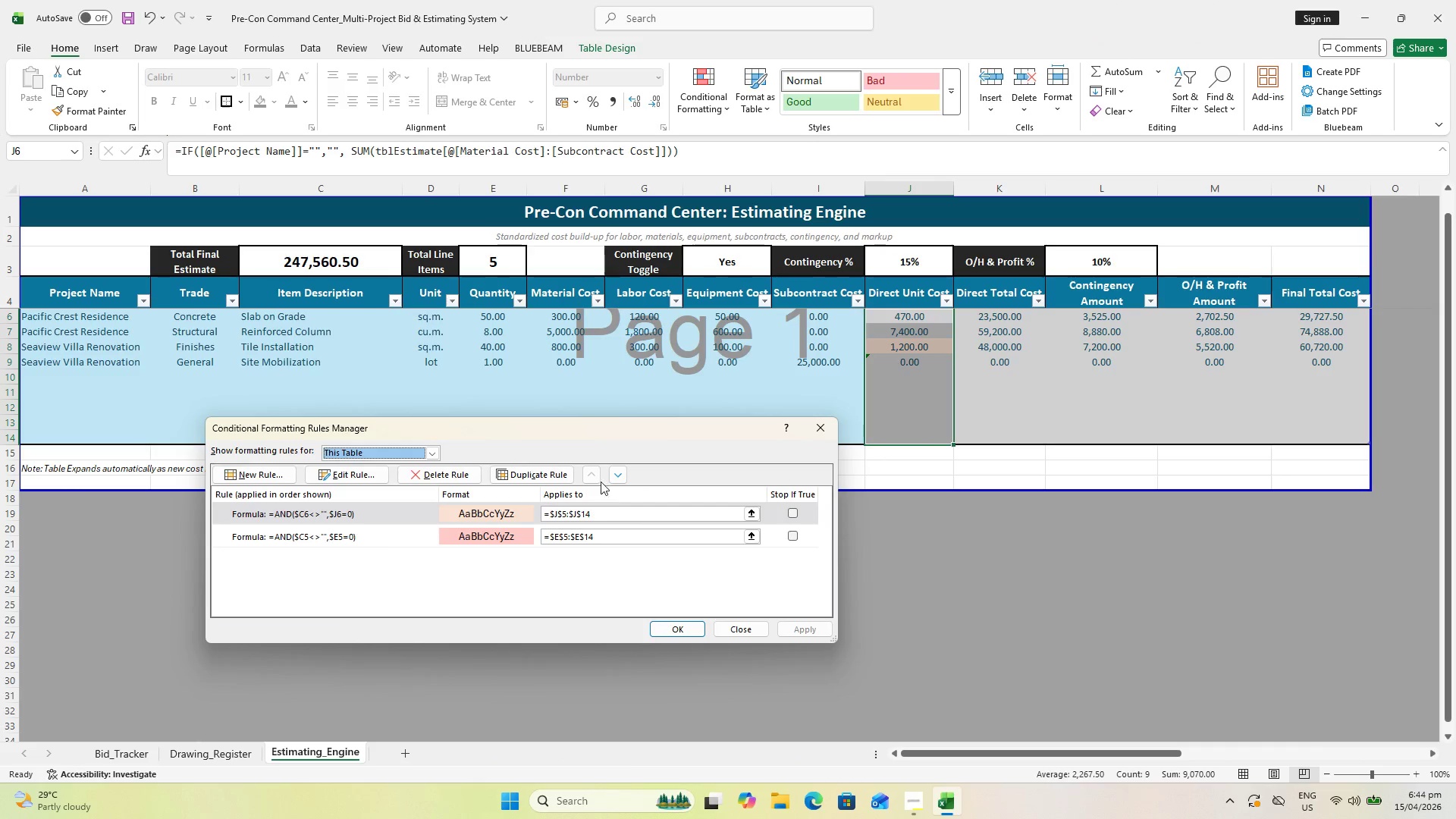 
left_click_drag(start_coordinate=[598, 435], to_coordinate=[579, 435])
 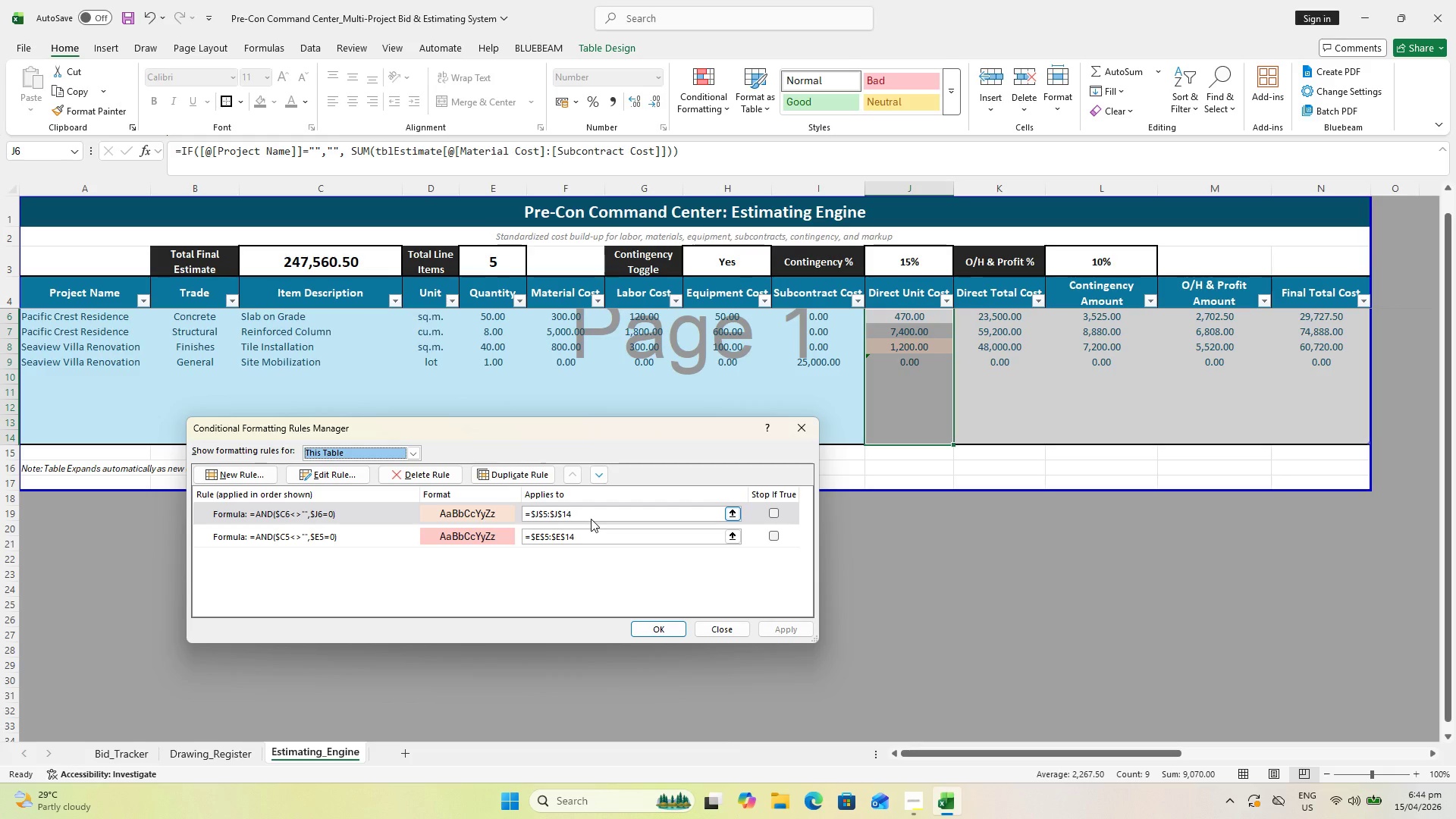 
wait(20.12)
 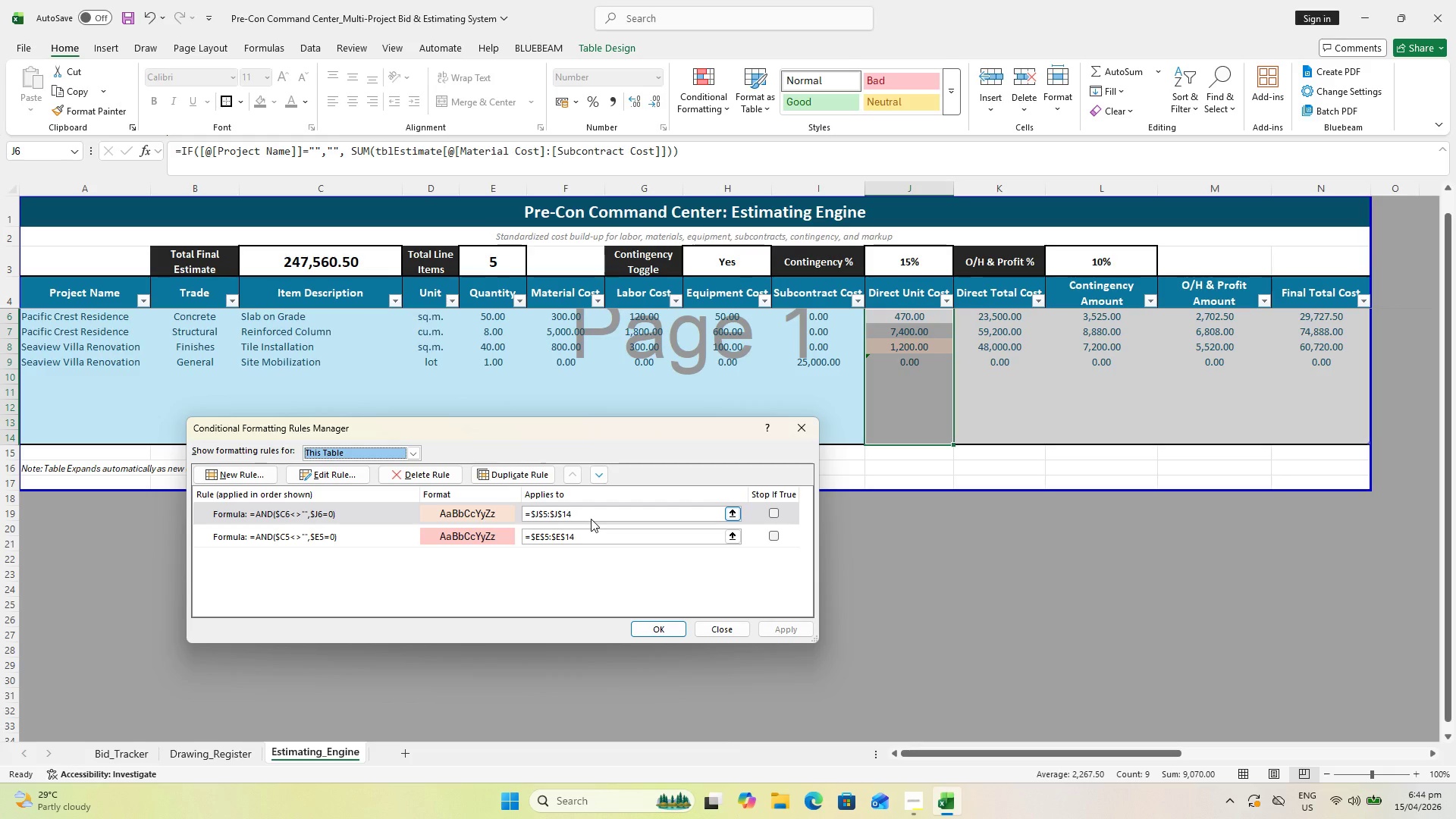 
left_click([328, 473])
 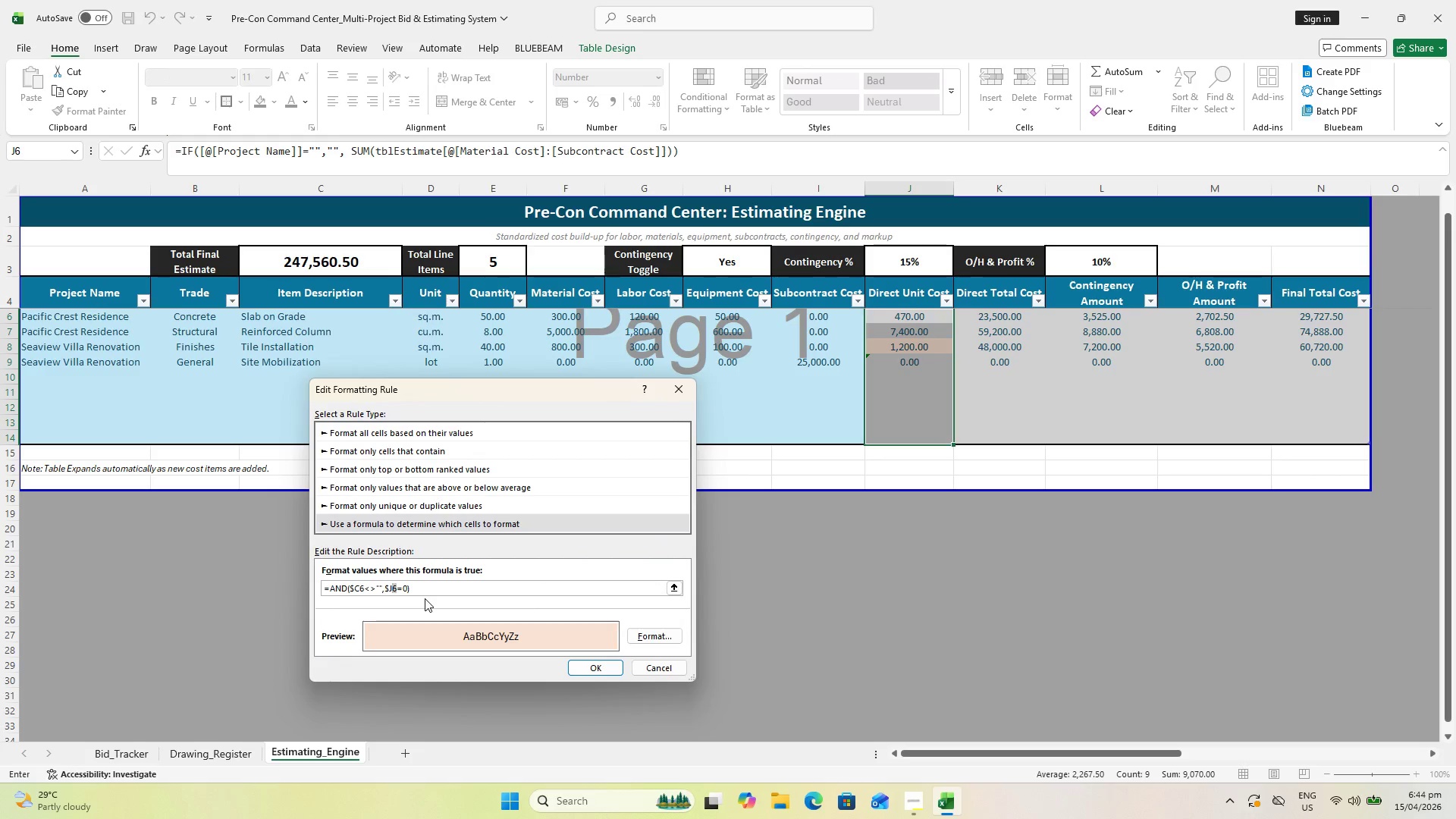 
key(5)
 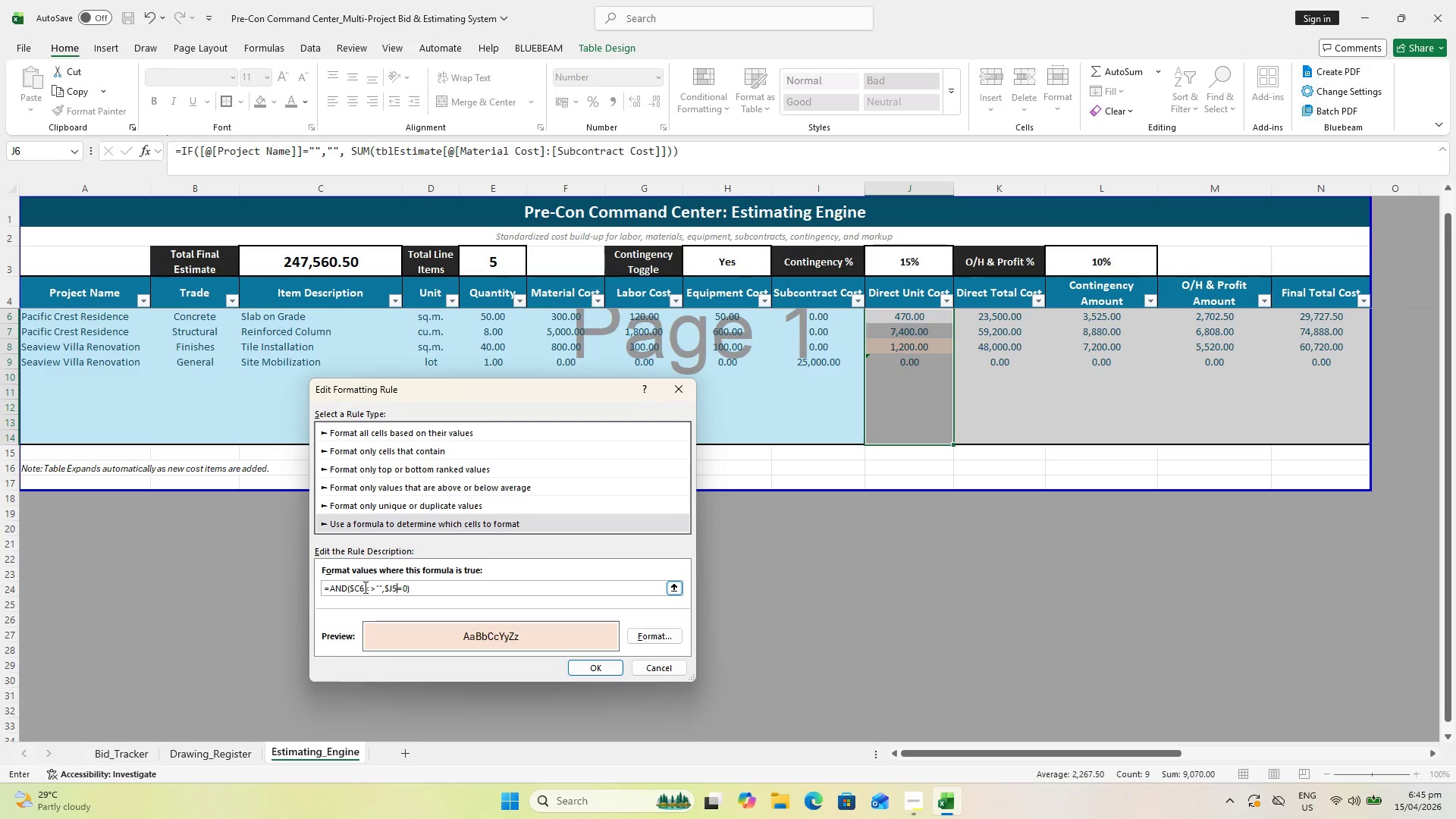 
left_click([363, 586])
 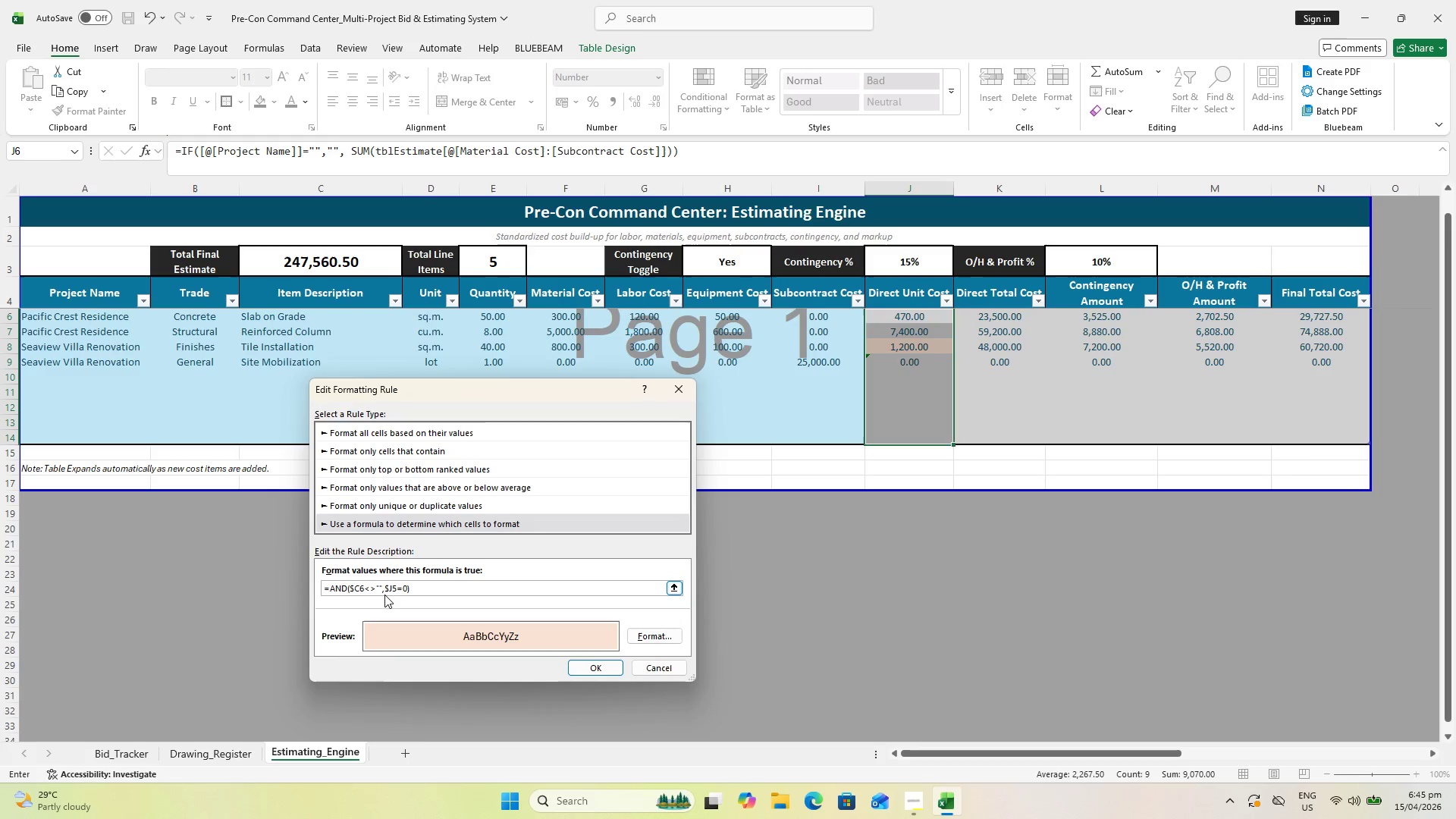 
key(Backspace)
 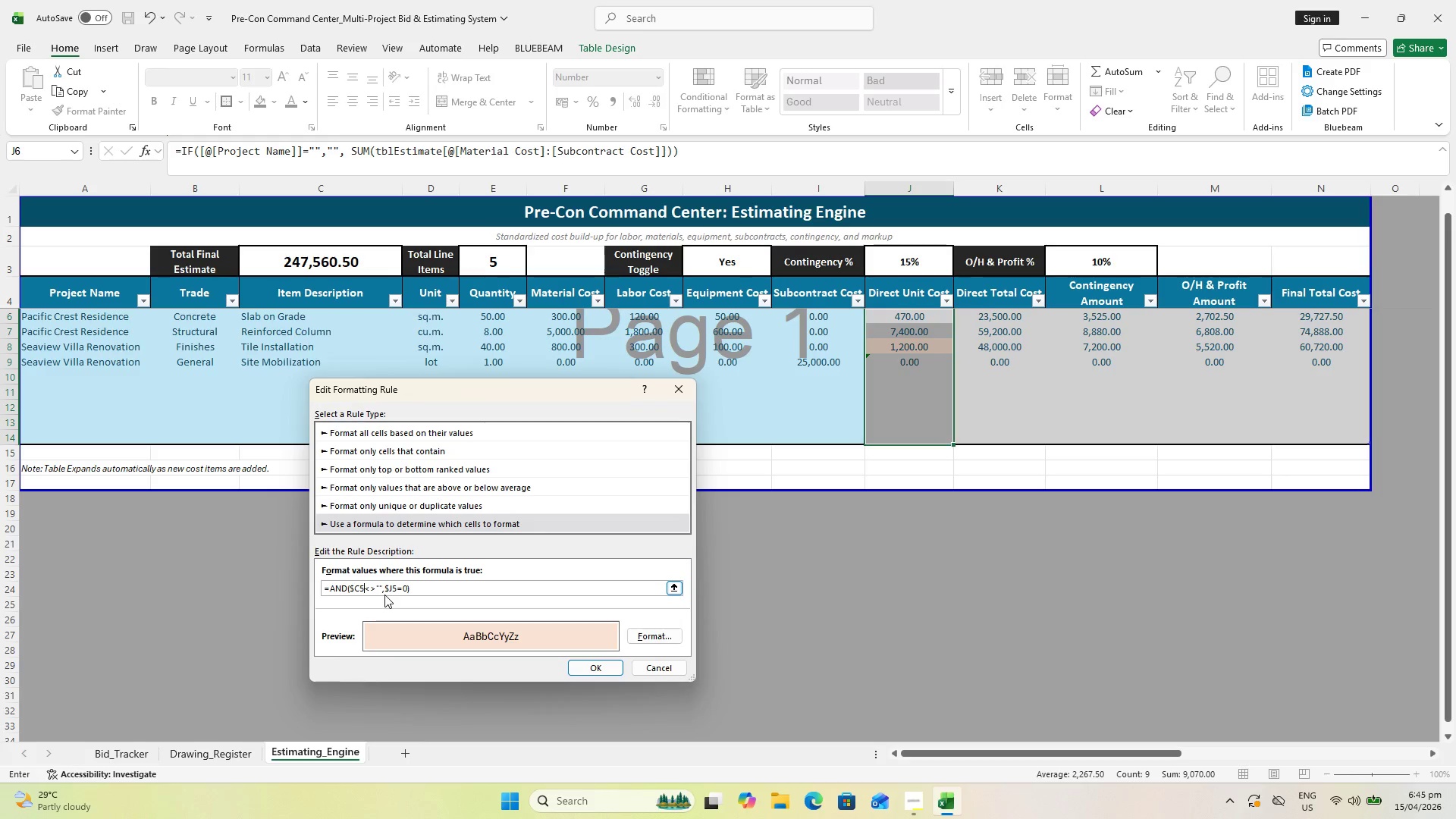 
key(5)
 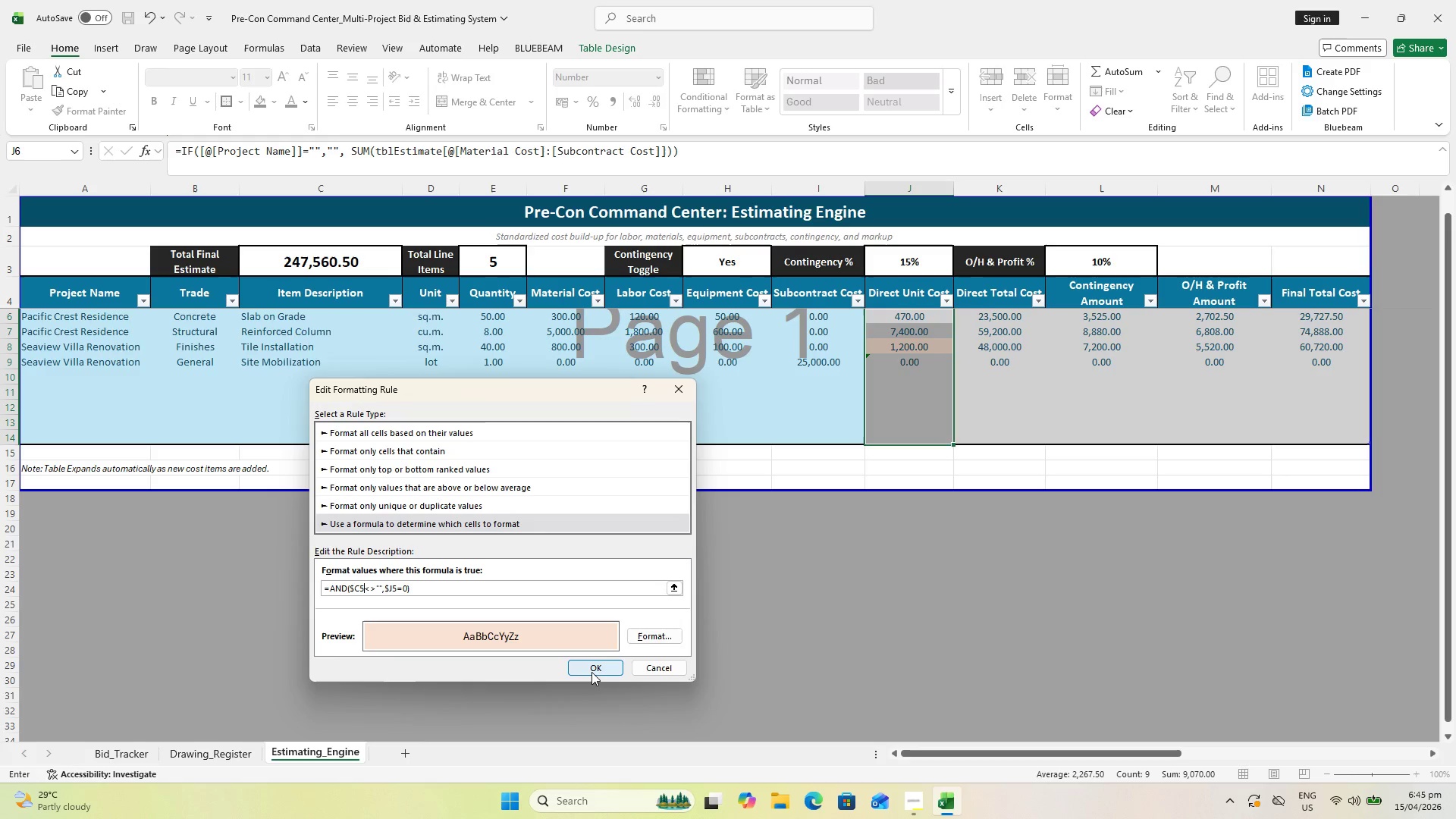 
left_click([592, 672])
 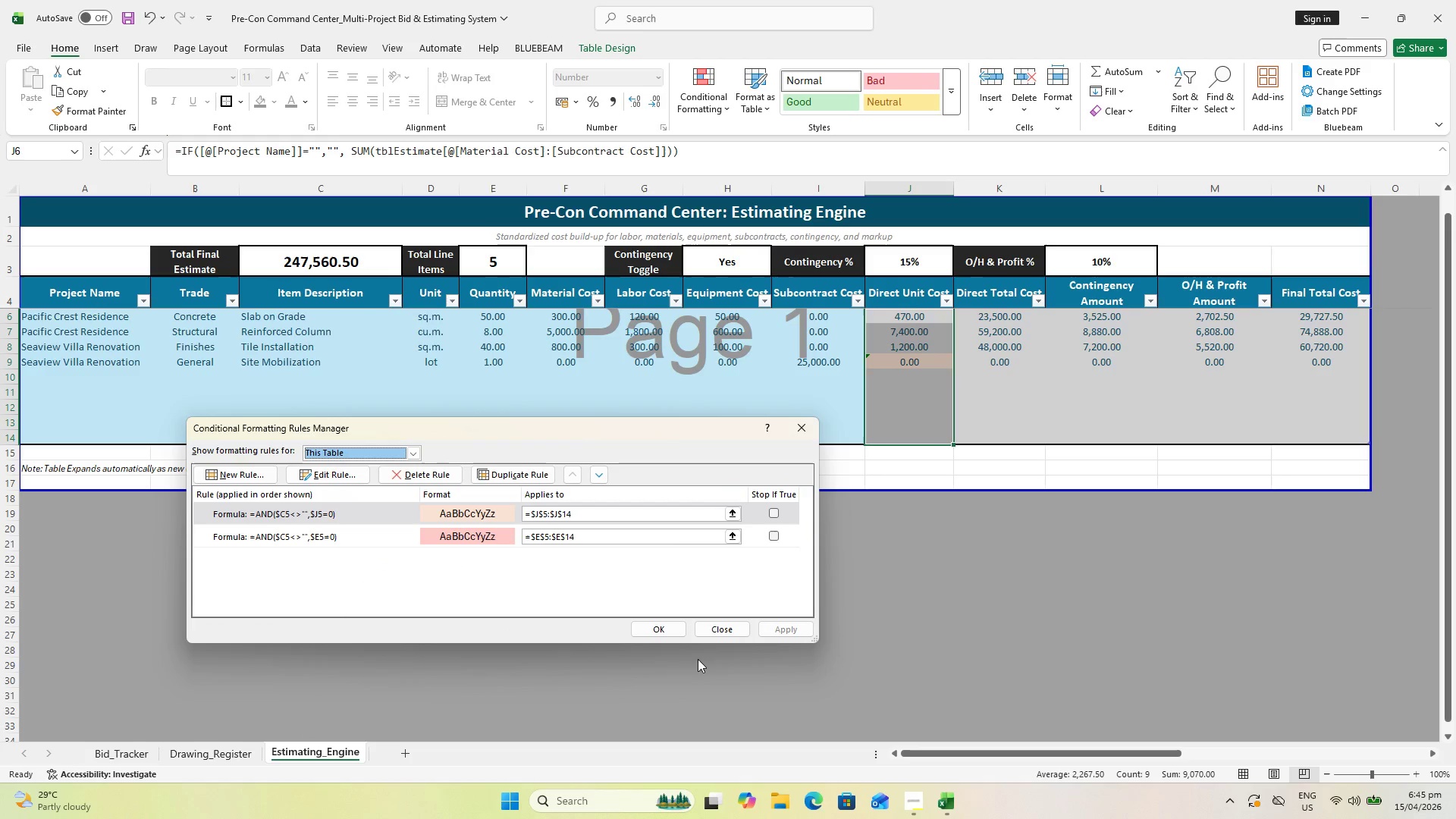 
double_click([1070, 485])
 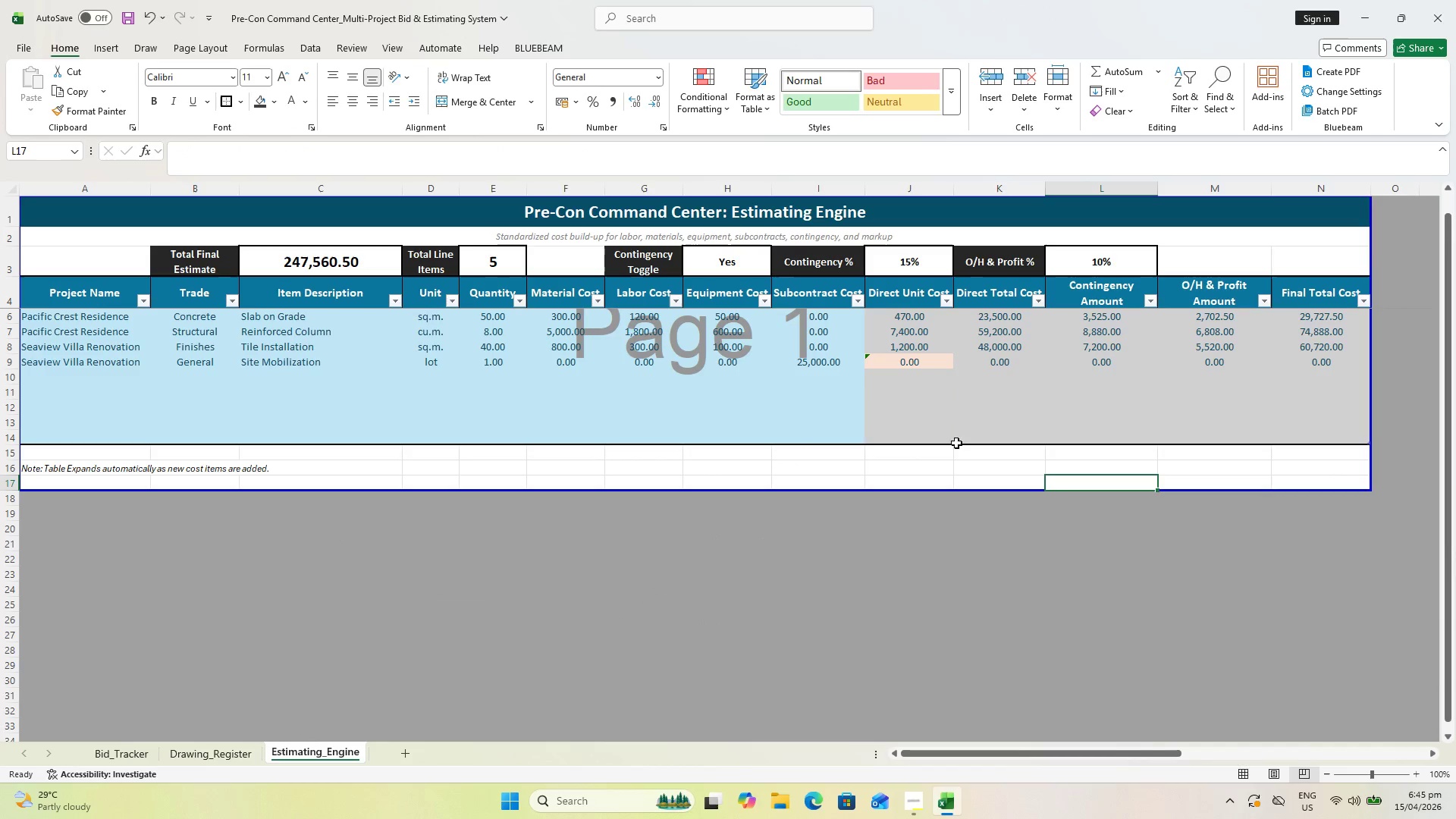 
key(Control+S)
 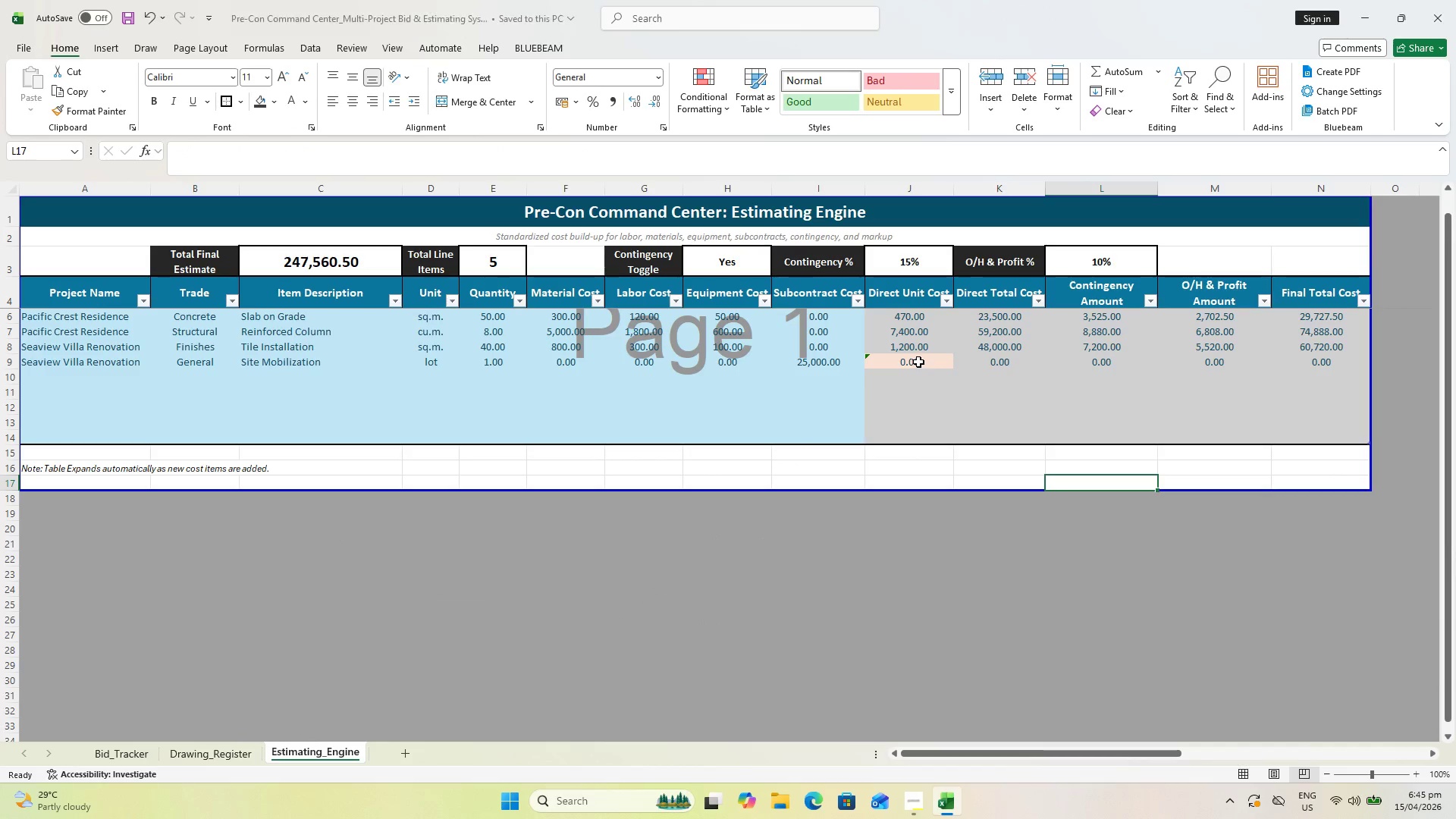 
left_click([918, 362])
 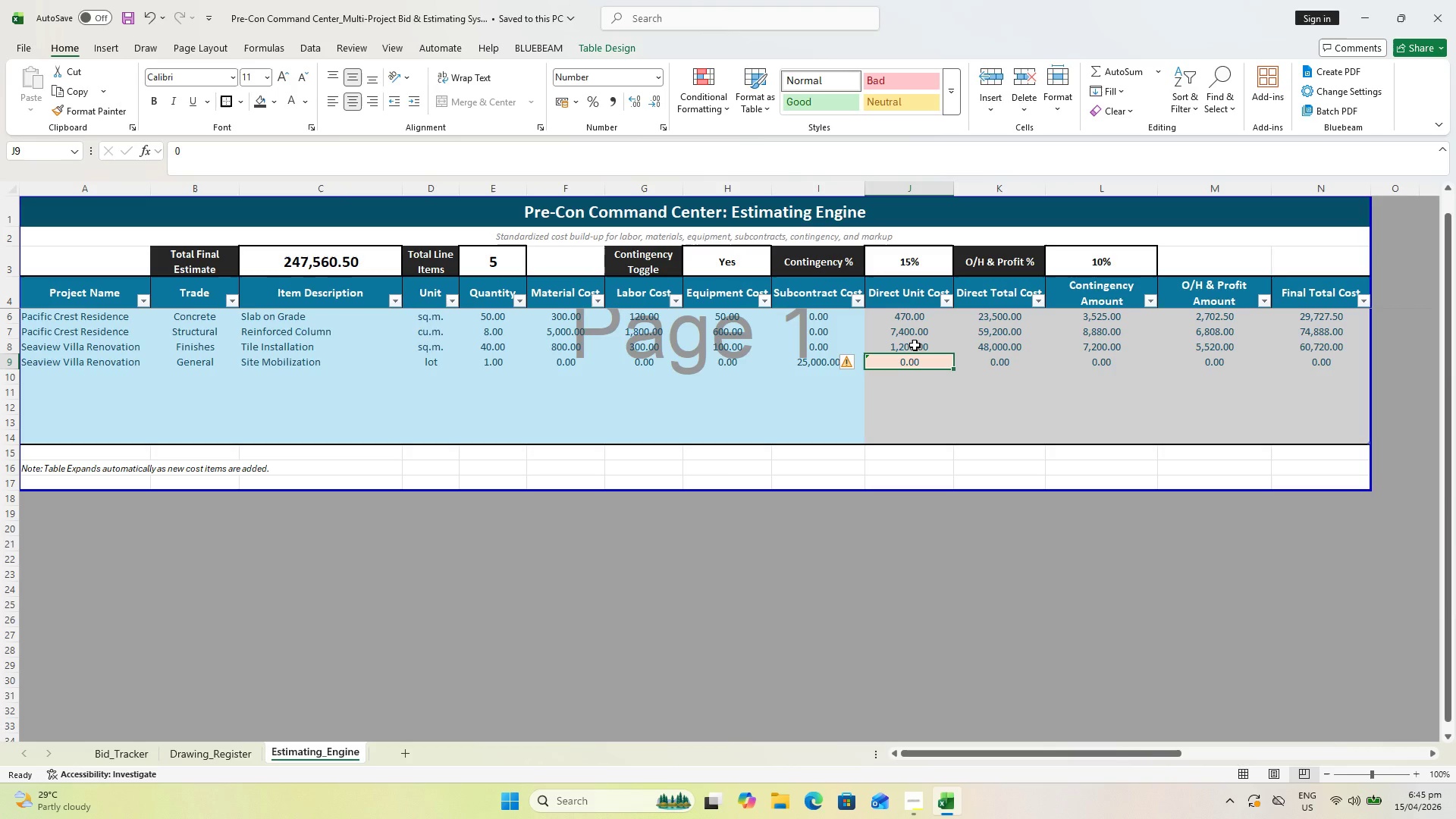 
key(Control+Z)
 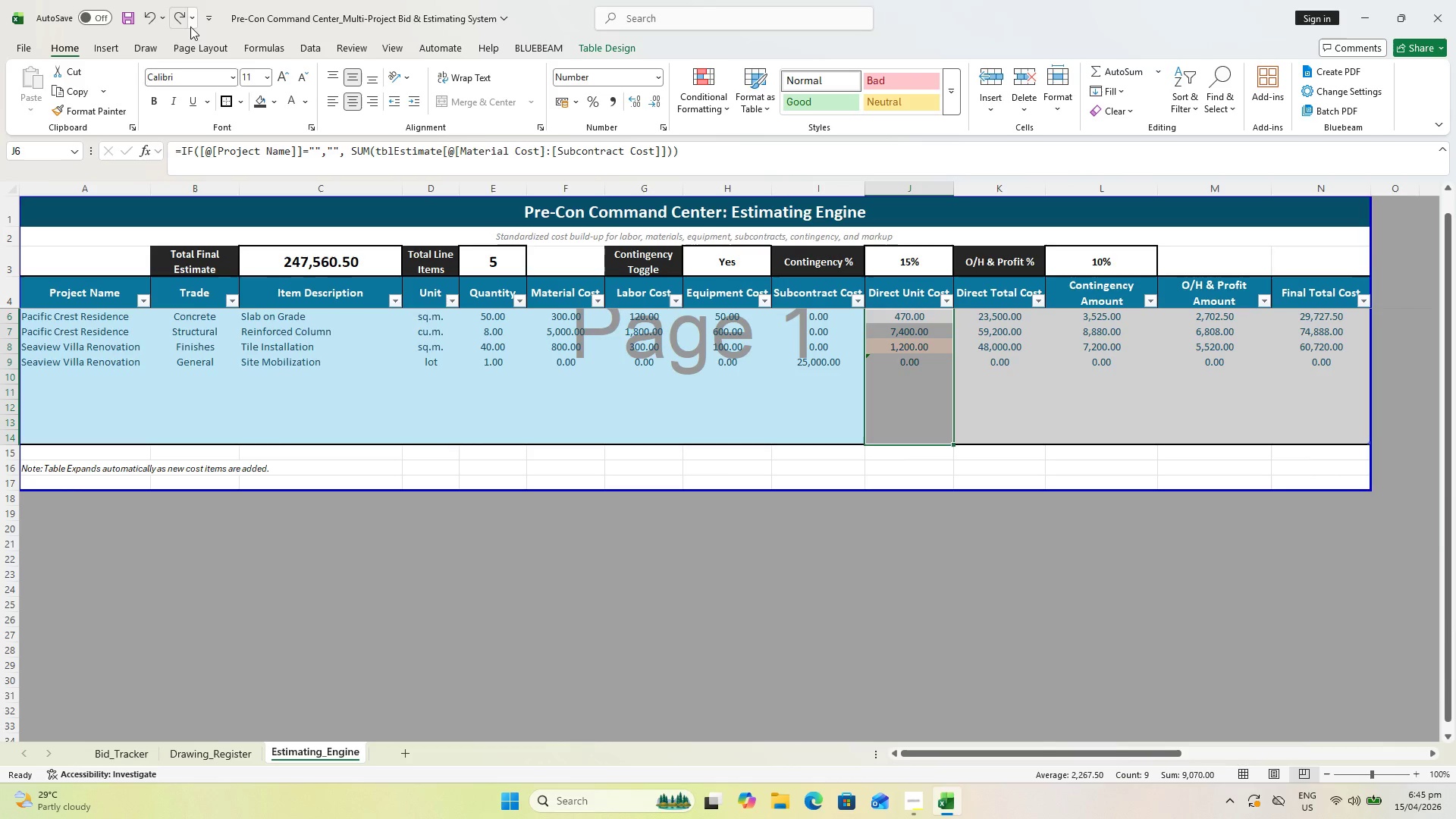 
left_click([184, 27])
 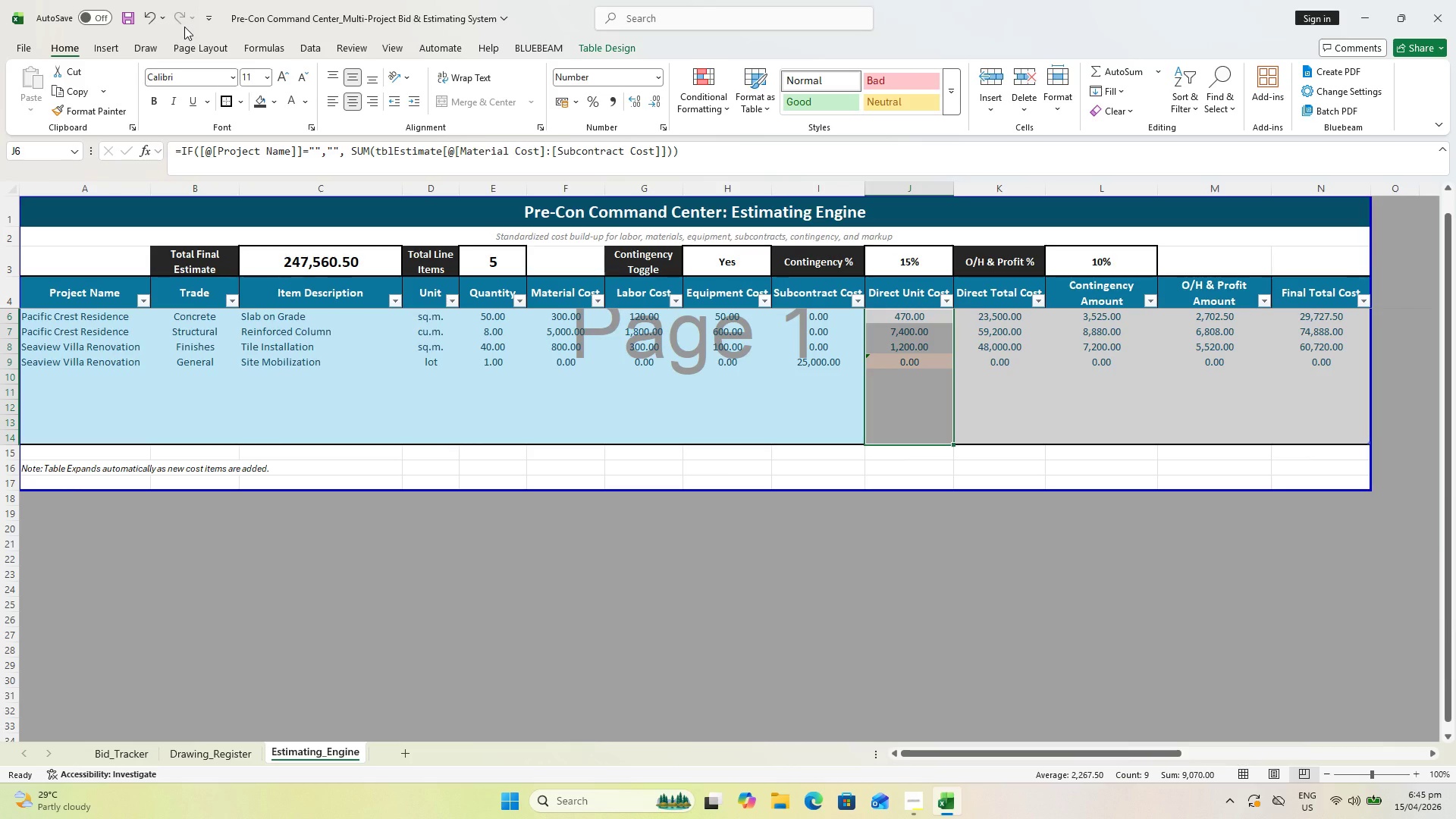 
left_click([184, 27])
 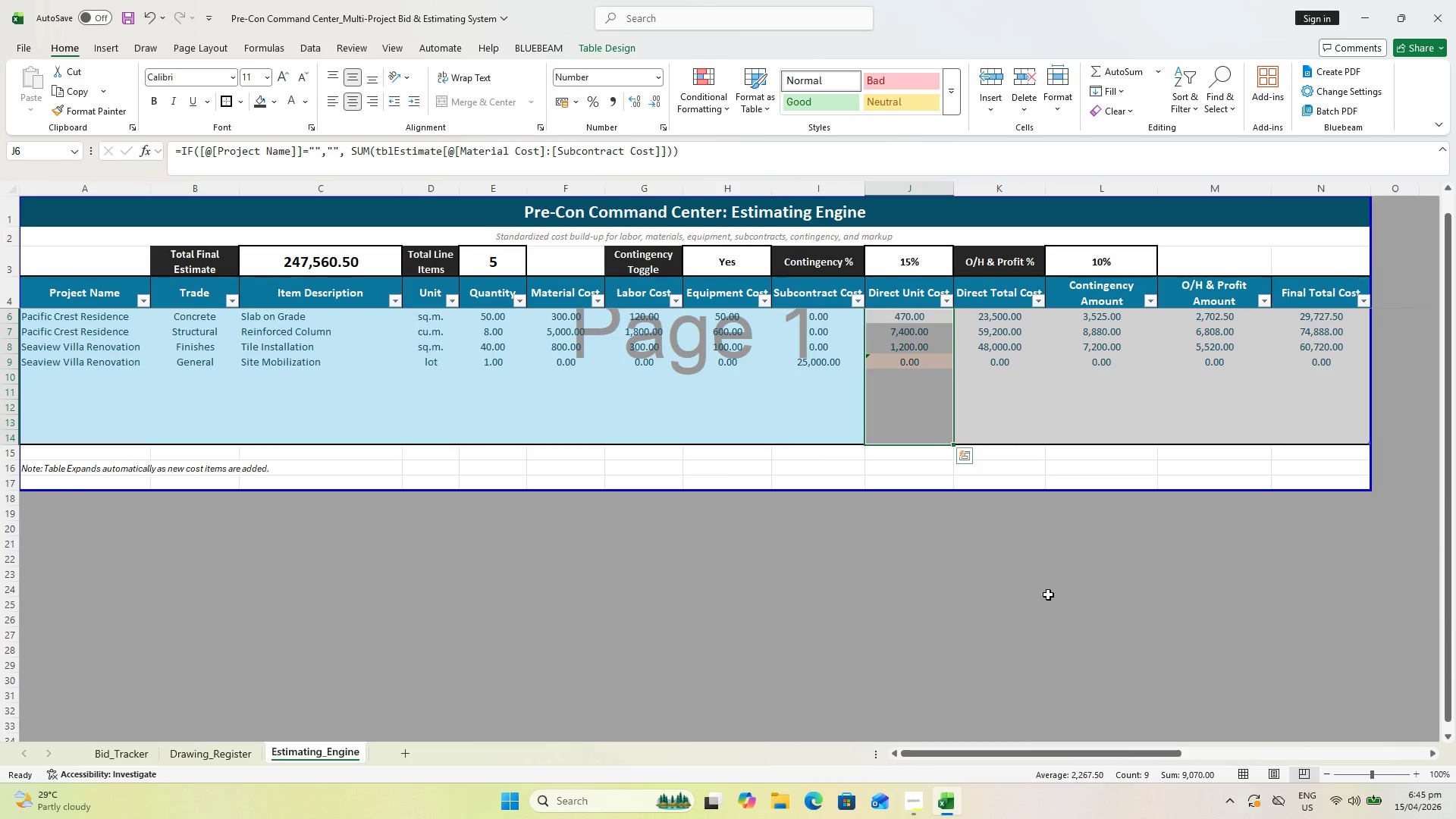 
left_click_drag(start_coordinate=[999, 642], to_coordinate=[993, 623])
 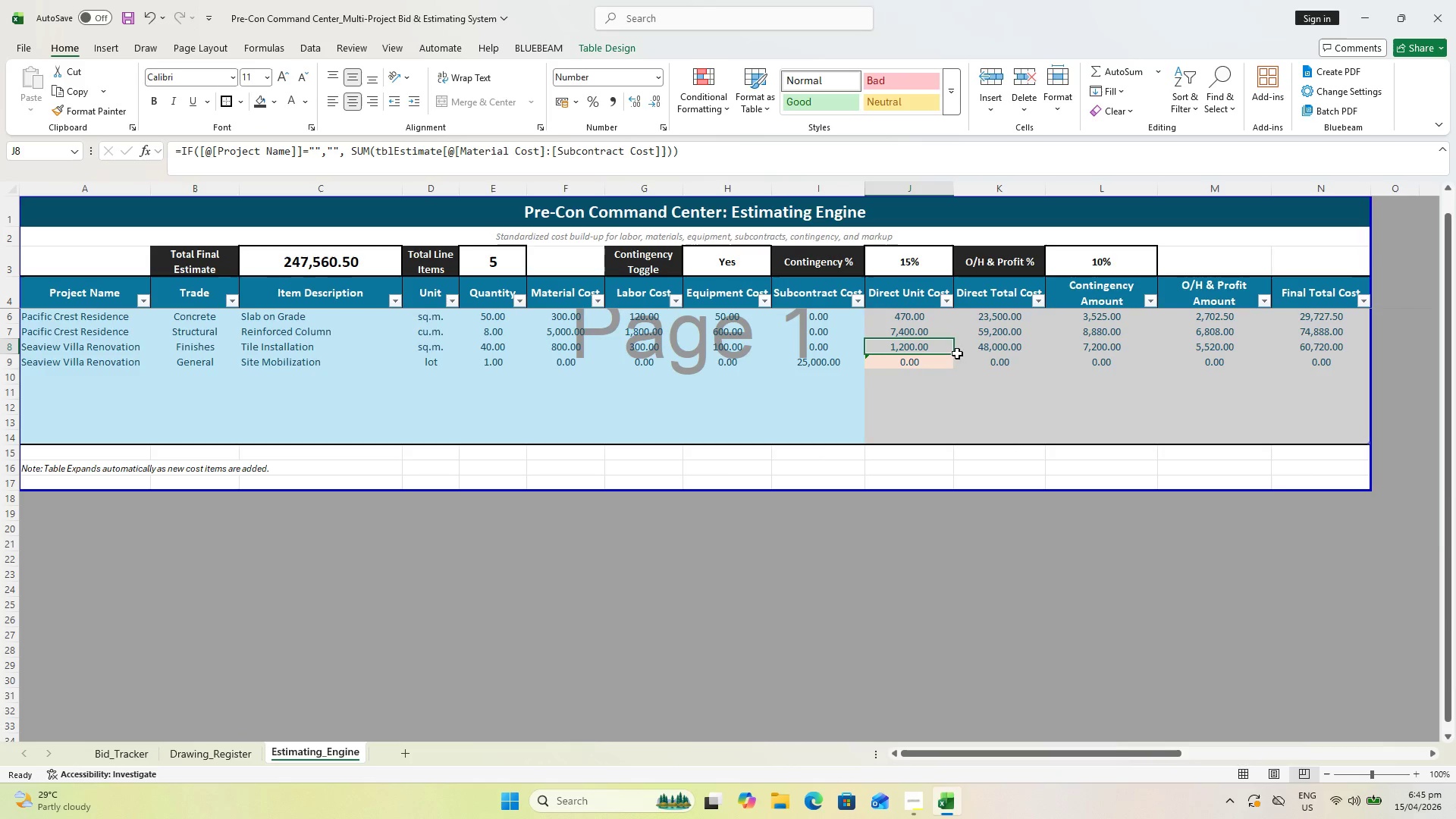 
left_click_drag(start_coordinate=[956, 353], to_coordinate=[952, 367])
 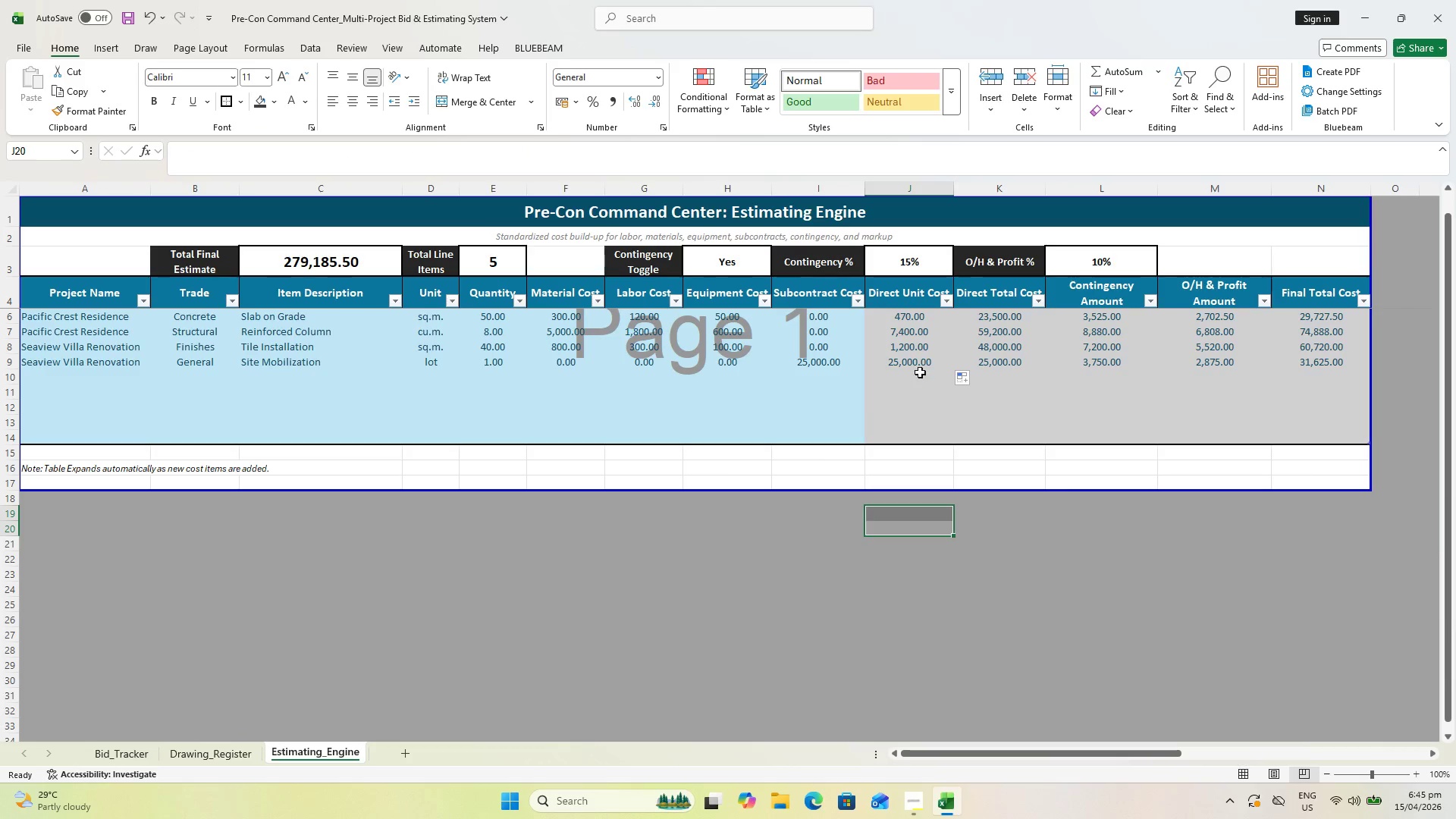 
left_click([918, 359])
 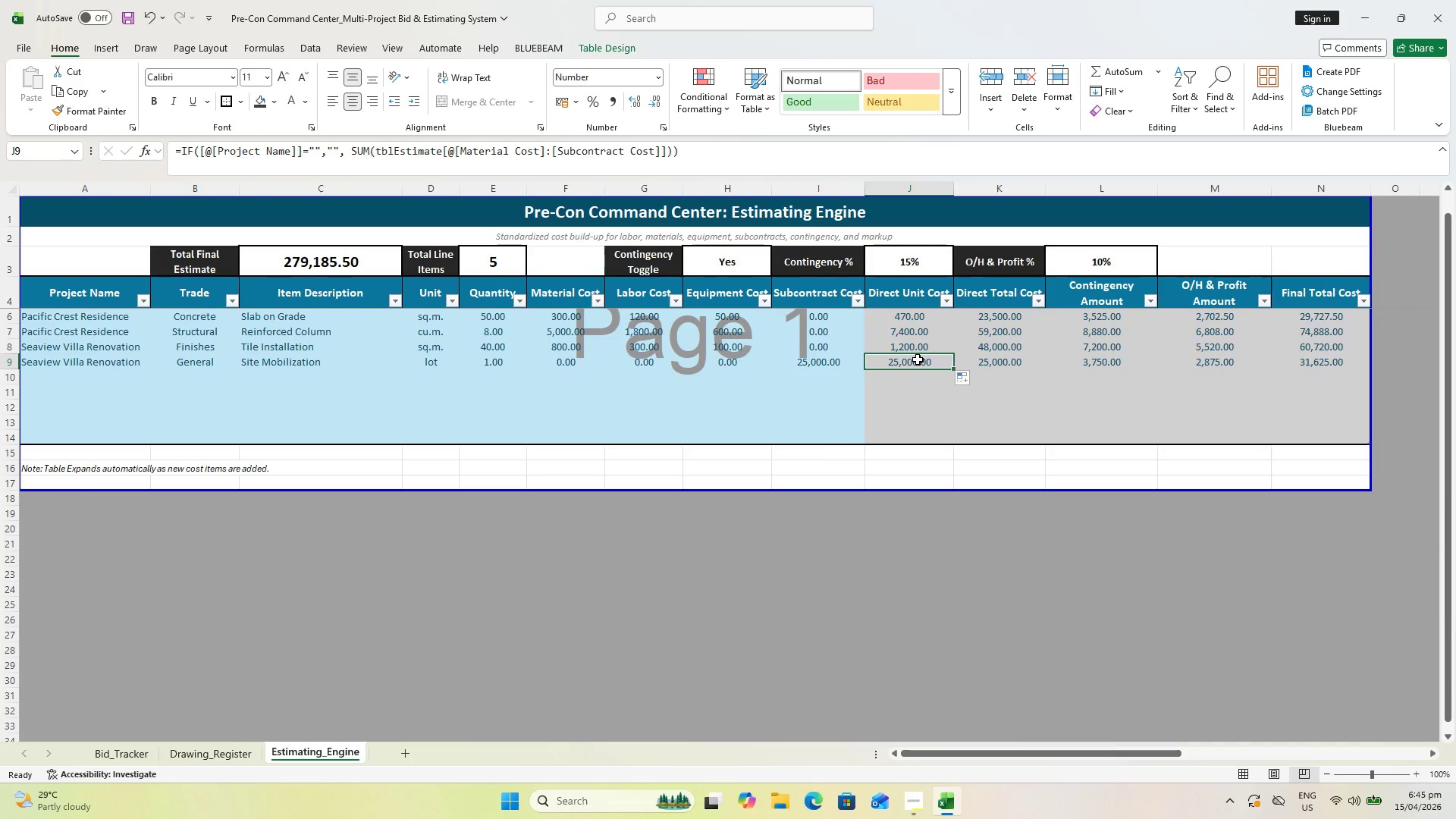 
left_click([918, 359])
 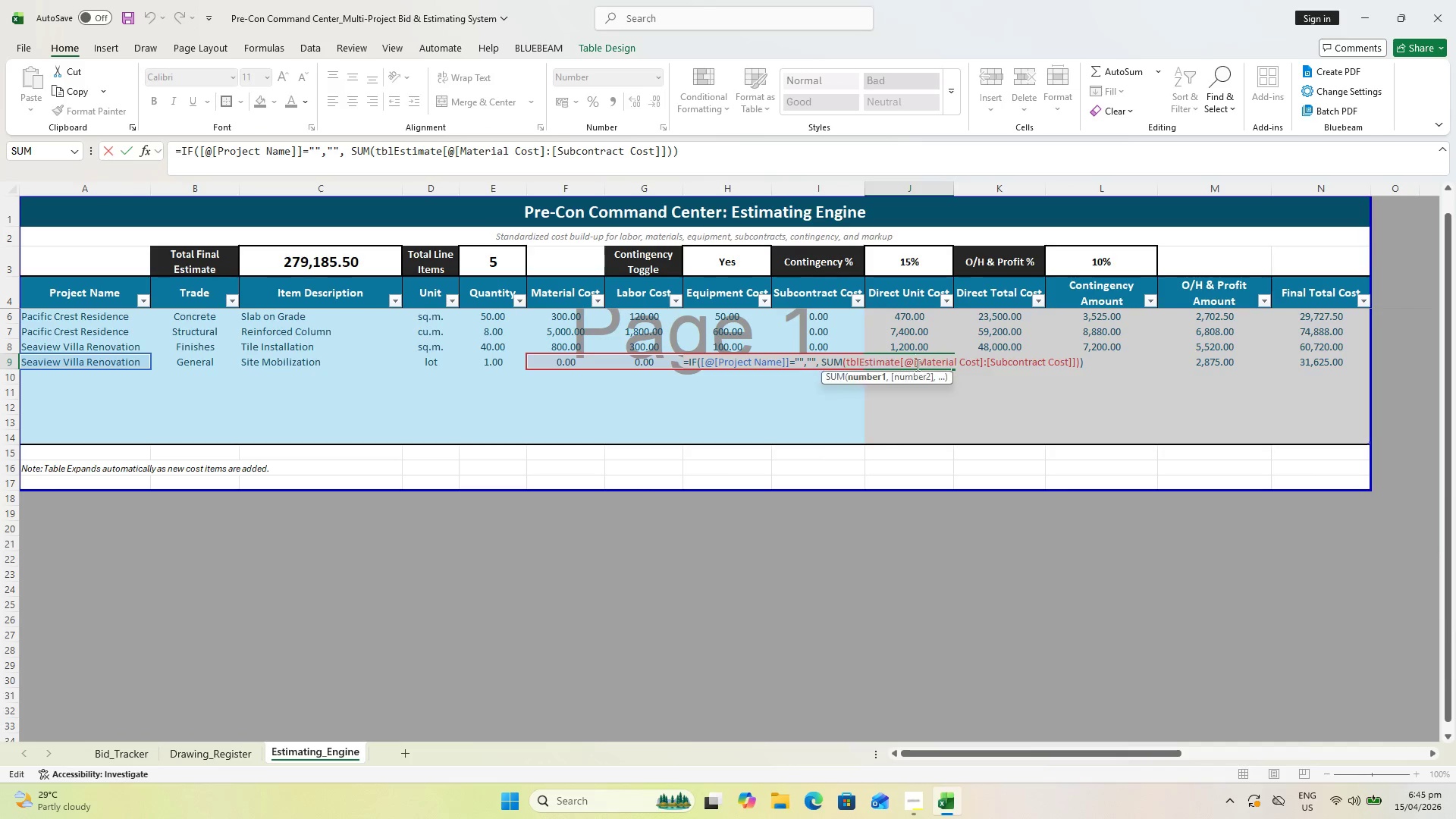 
hold_key(key=Escape, duration=0.34)
 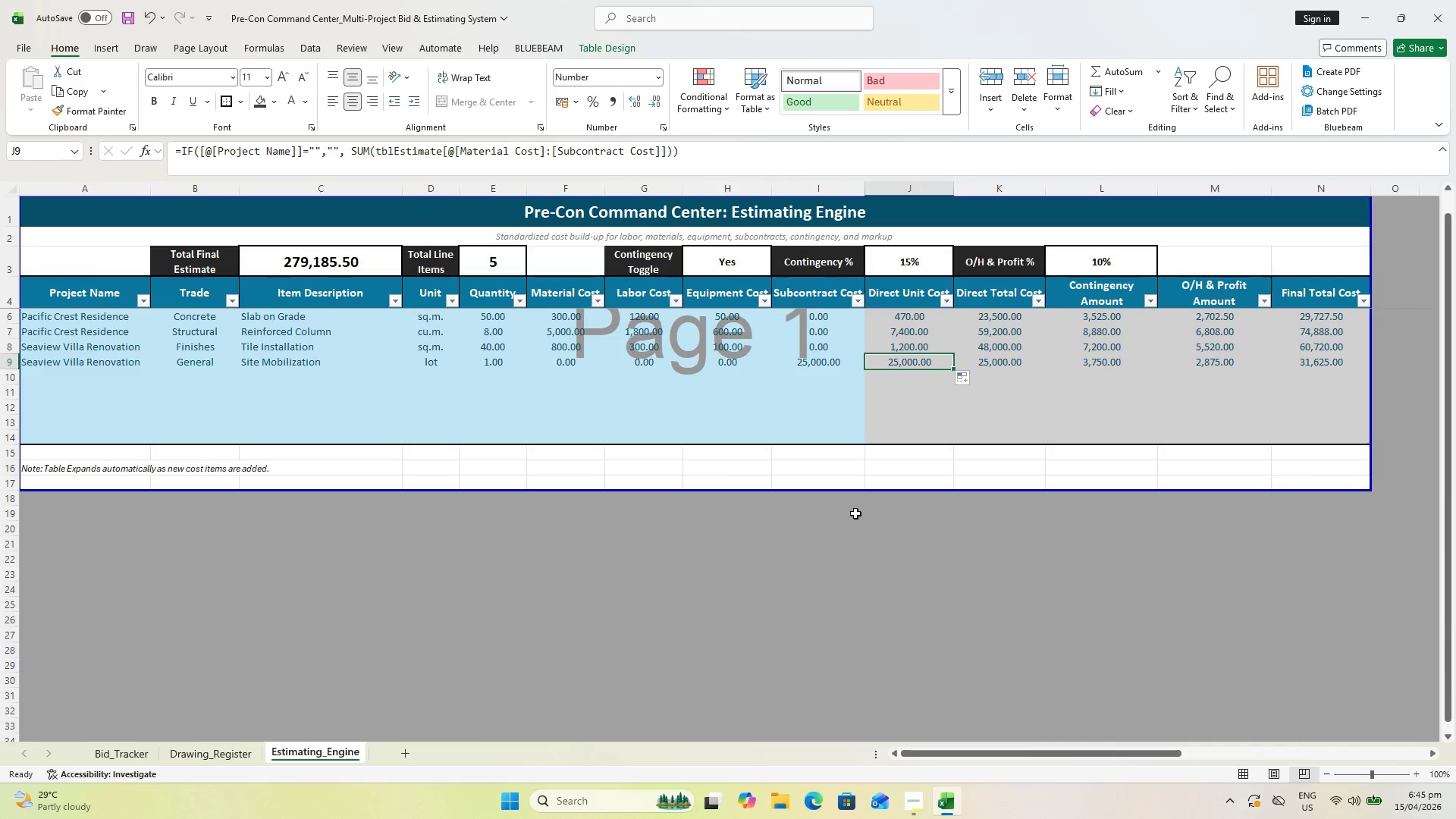 
key(Control+S)
 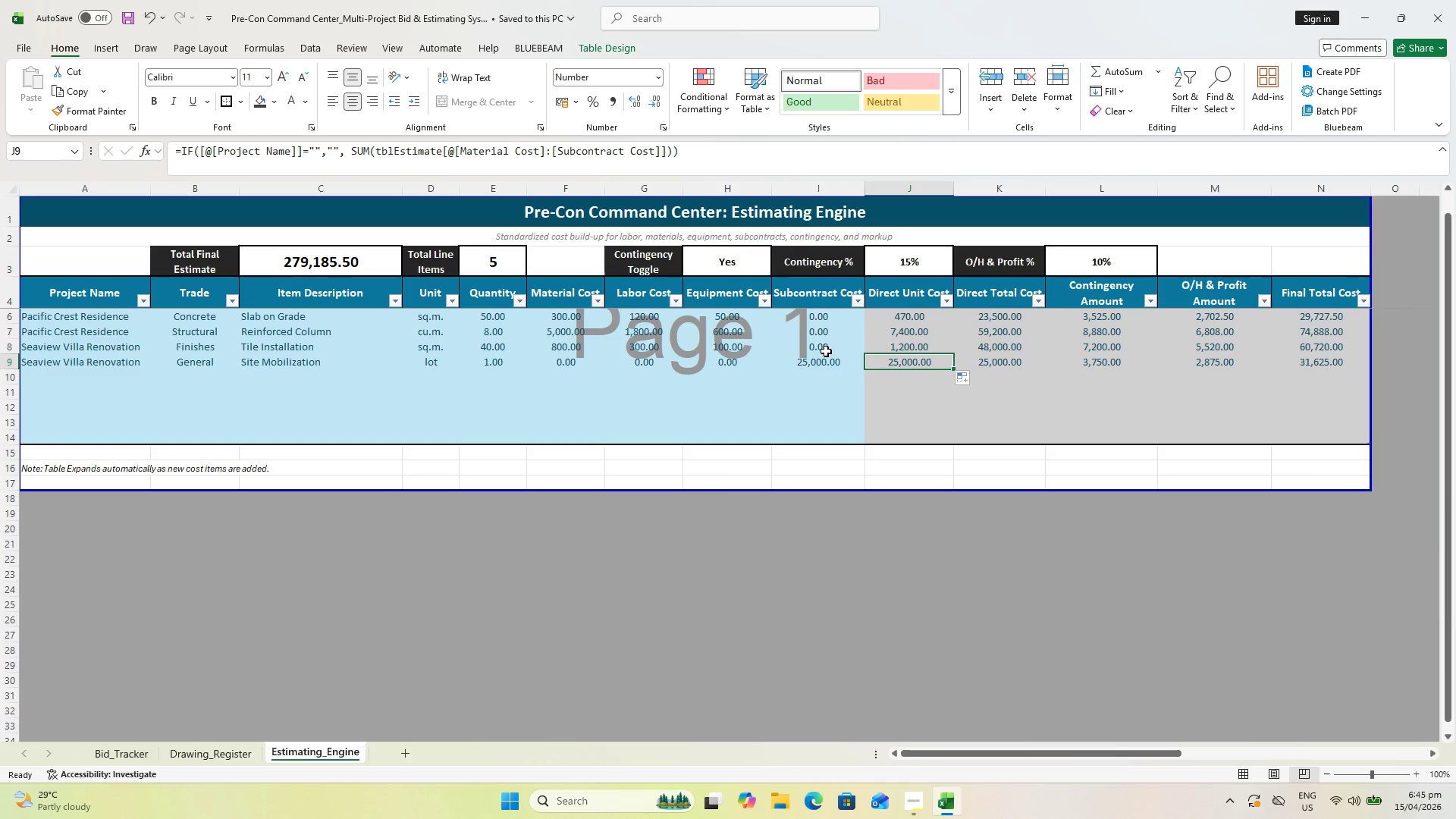 
left_click([824, 363])
 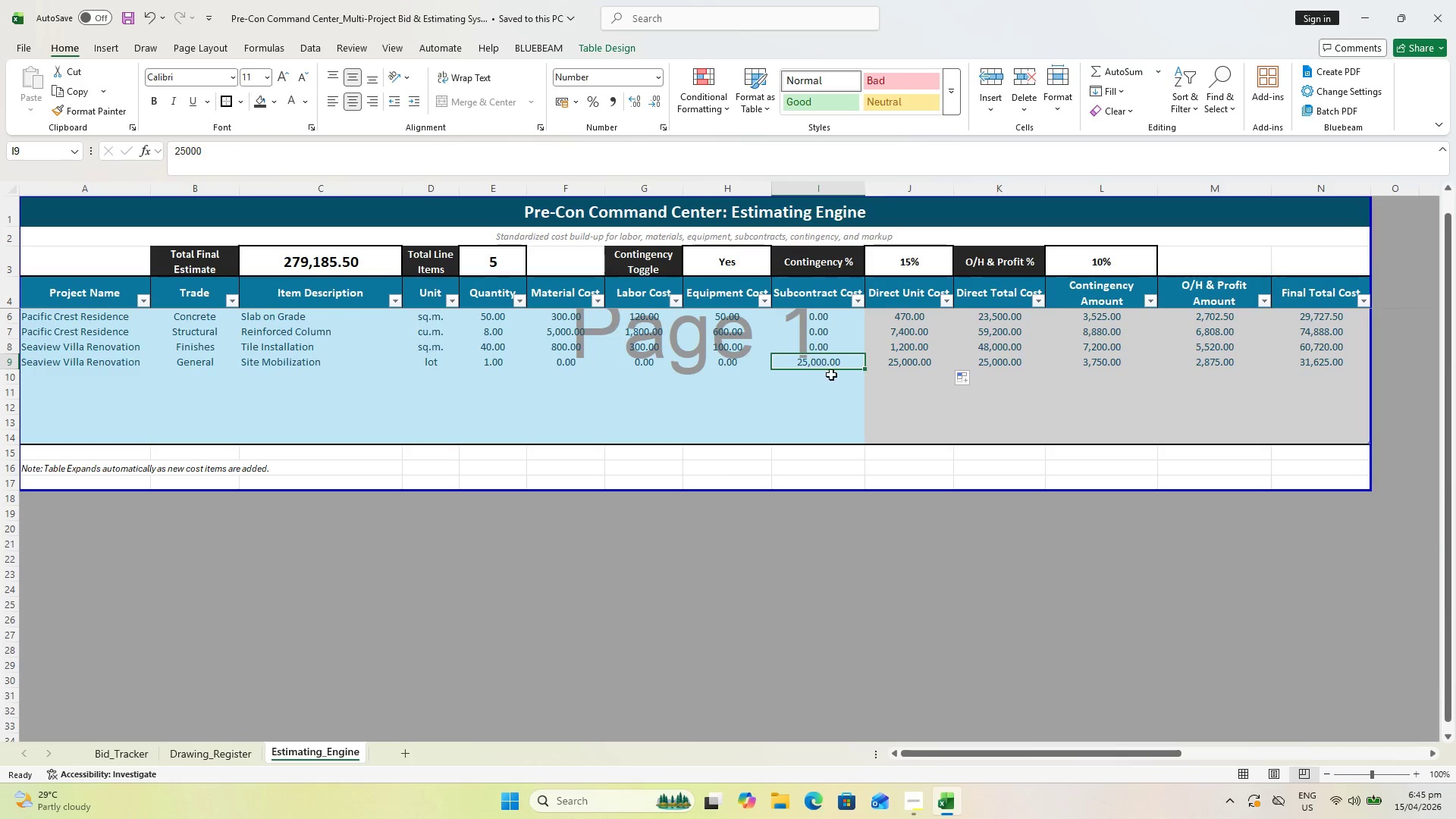 
key(0)
 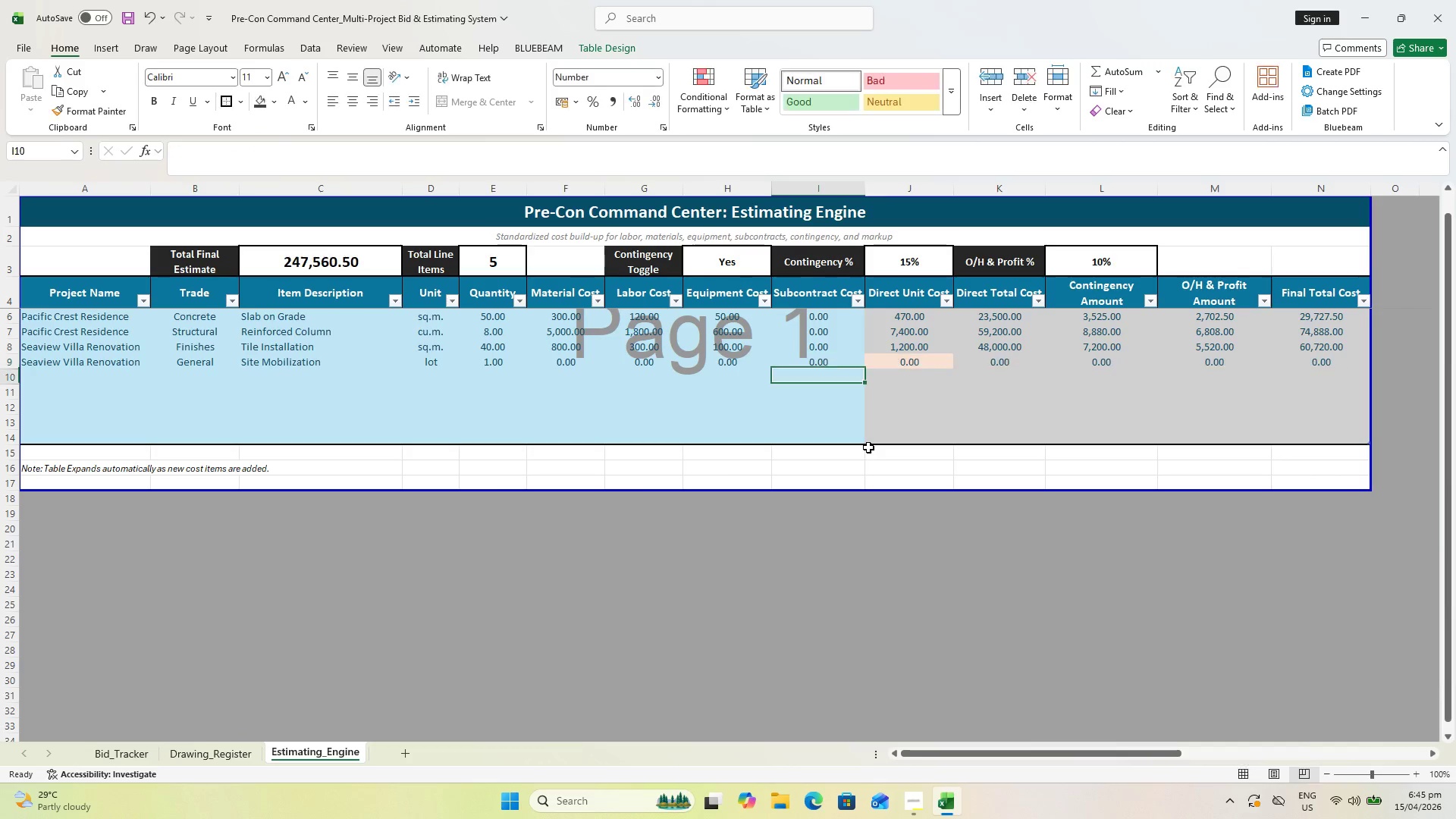 
key(Enter)
 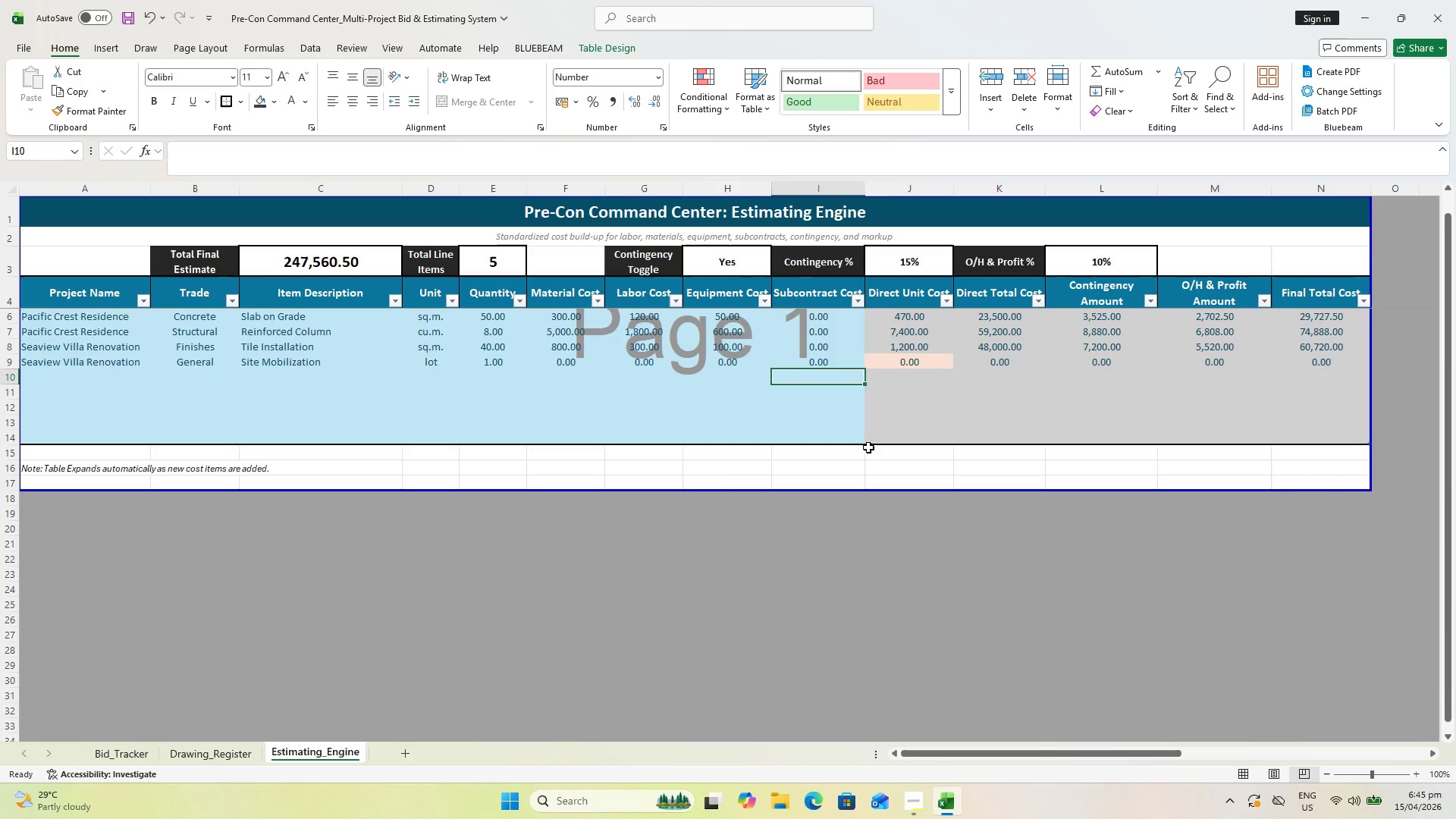 
key(Control+Z)
 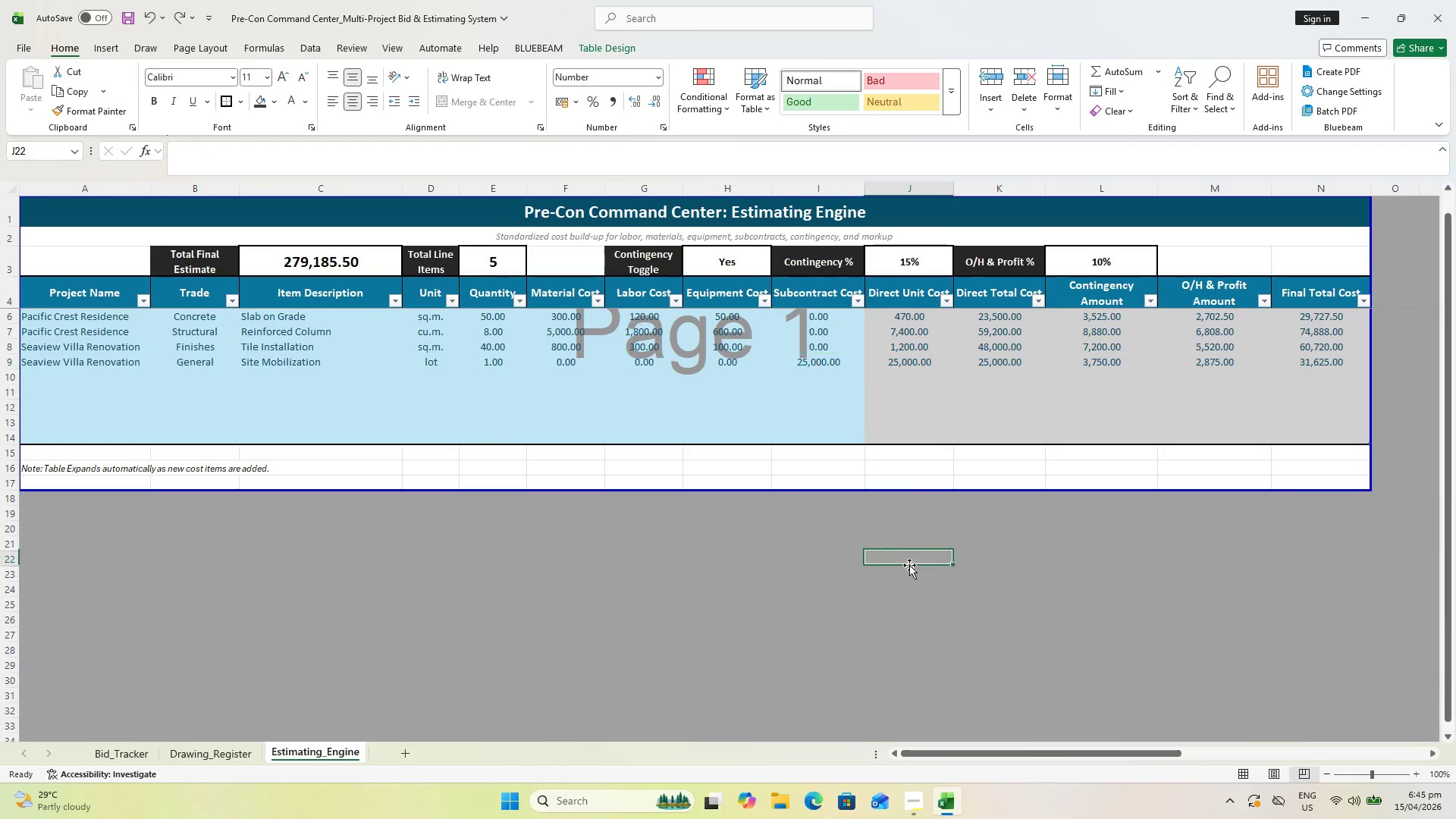 
key(Control+S)
 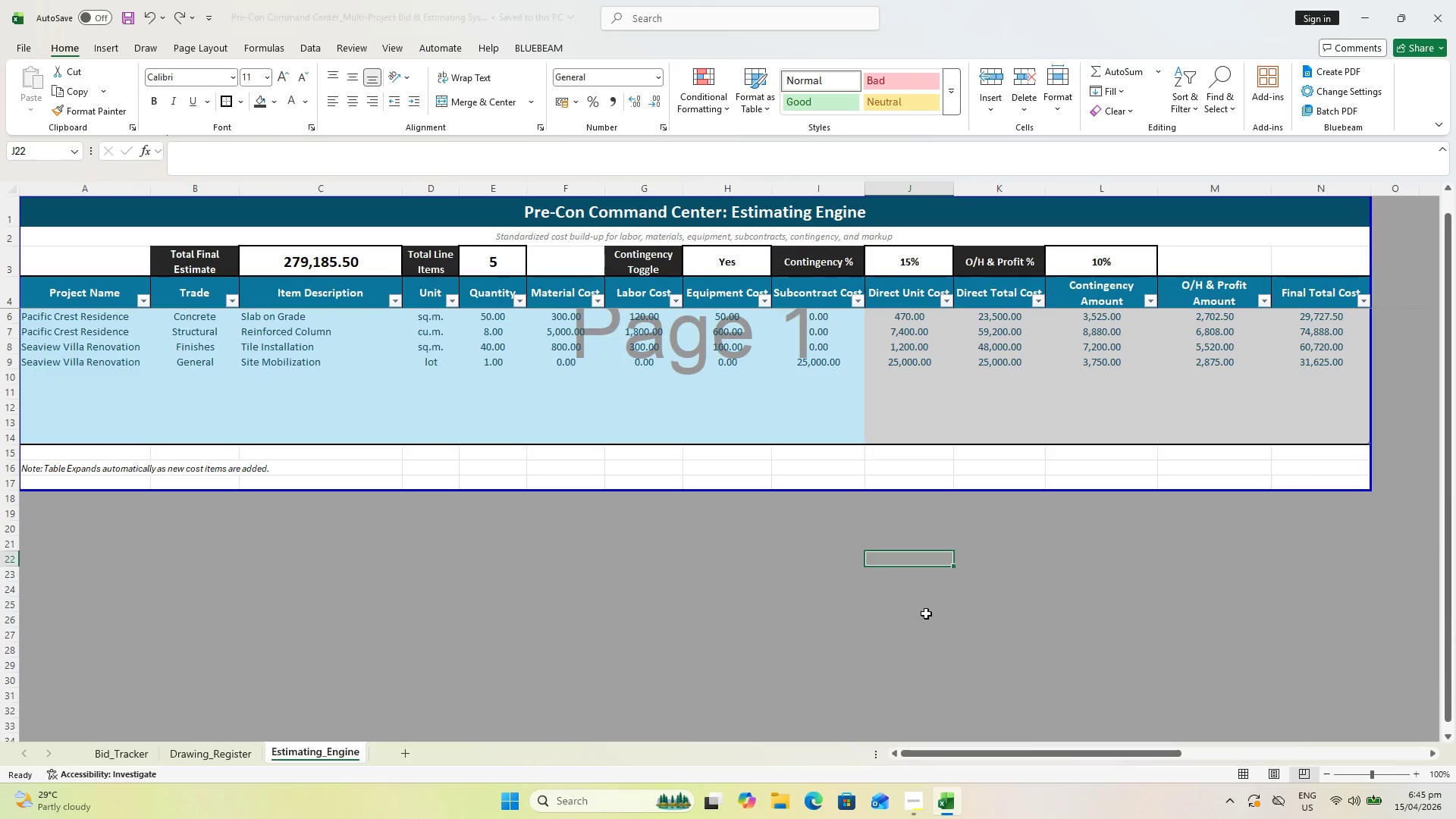 
left_click_drag(start_coordinate=[926, 614], to_coordinate=[930, 604])
 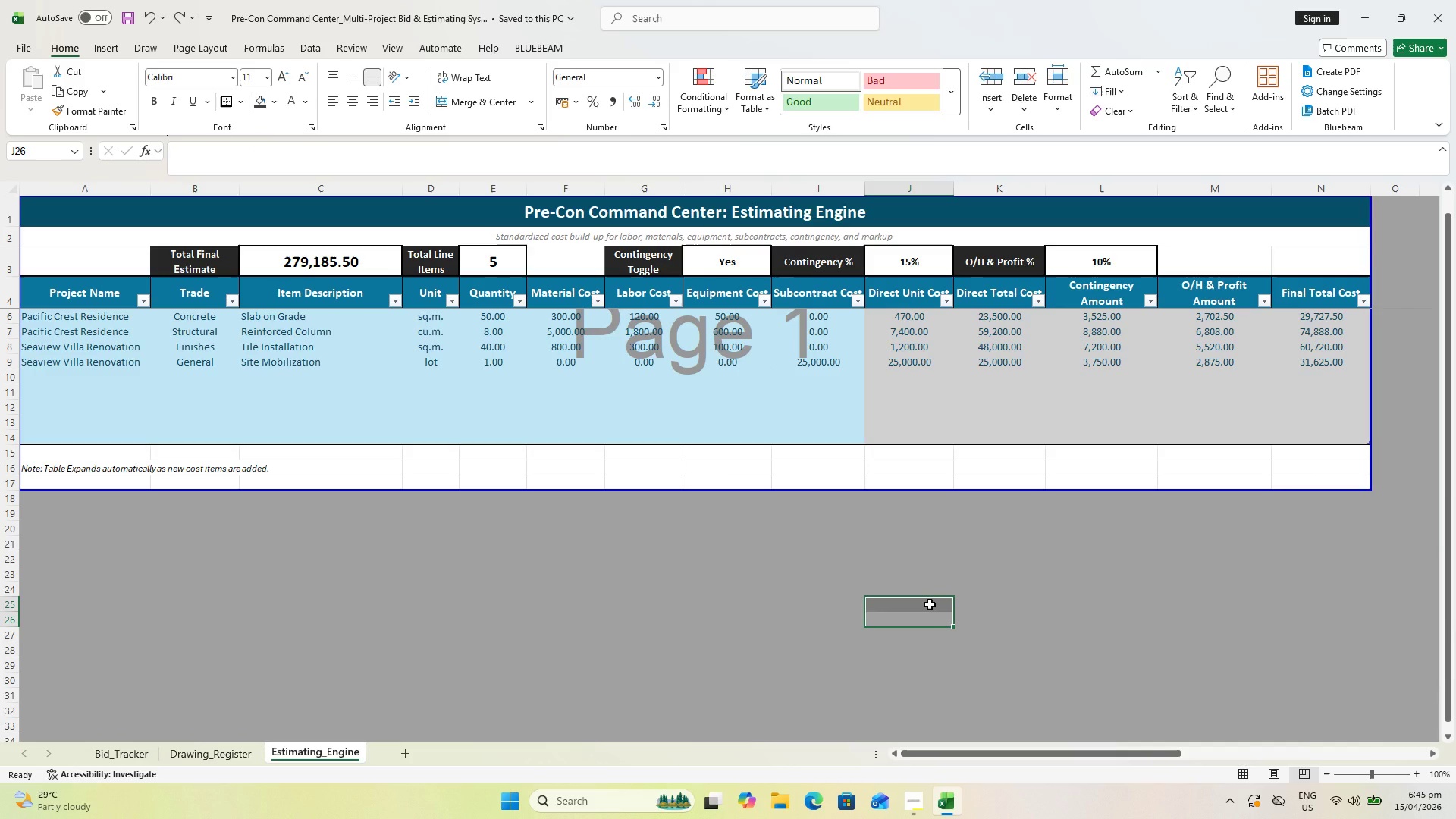 
wait(5.95)
 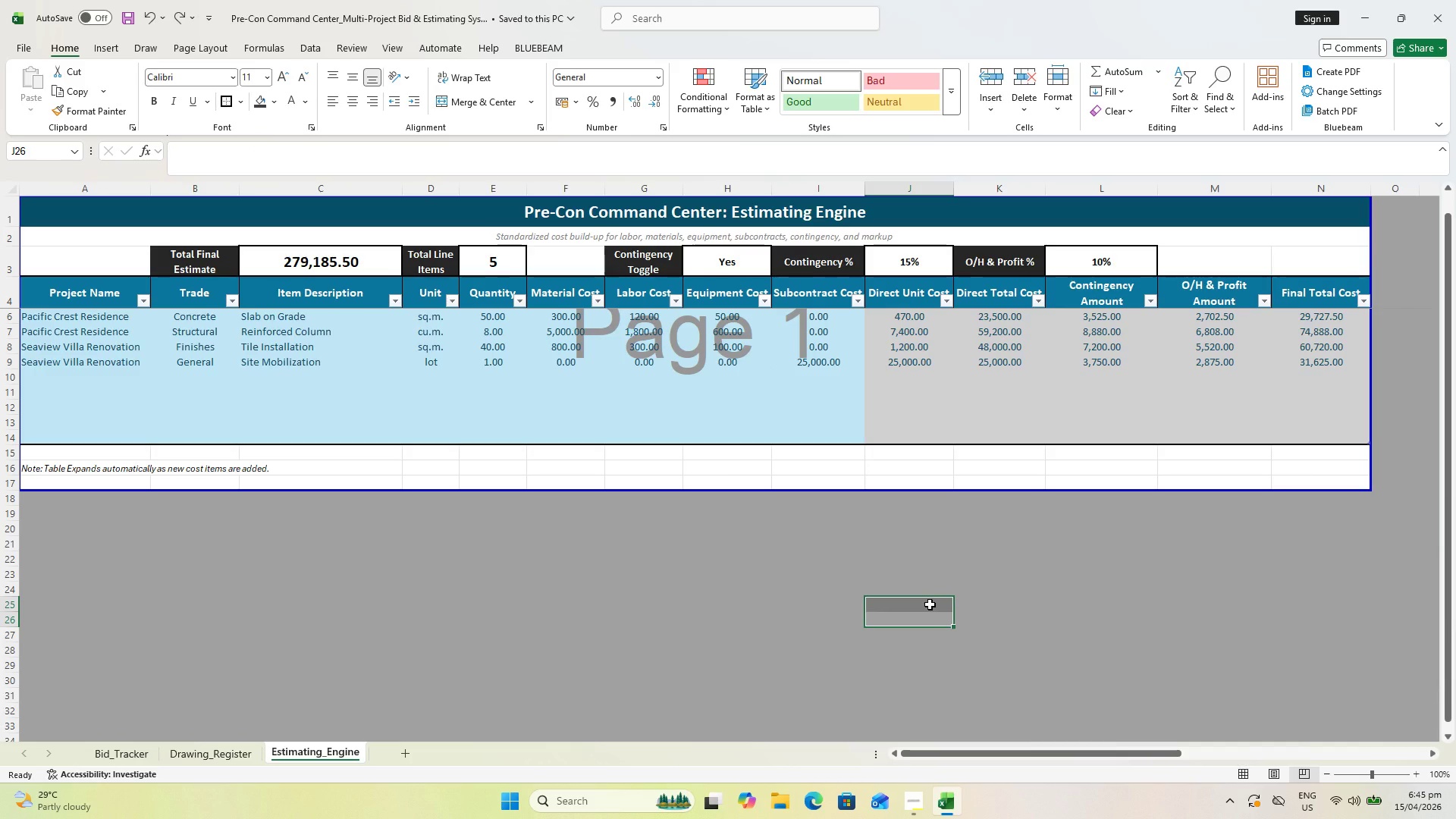 
key(Control+ControlLeft)
 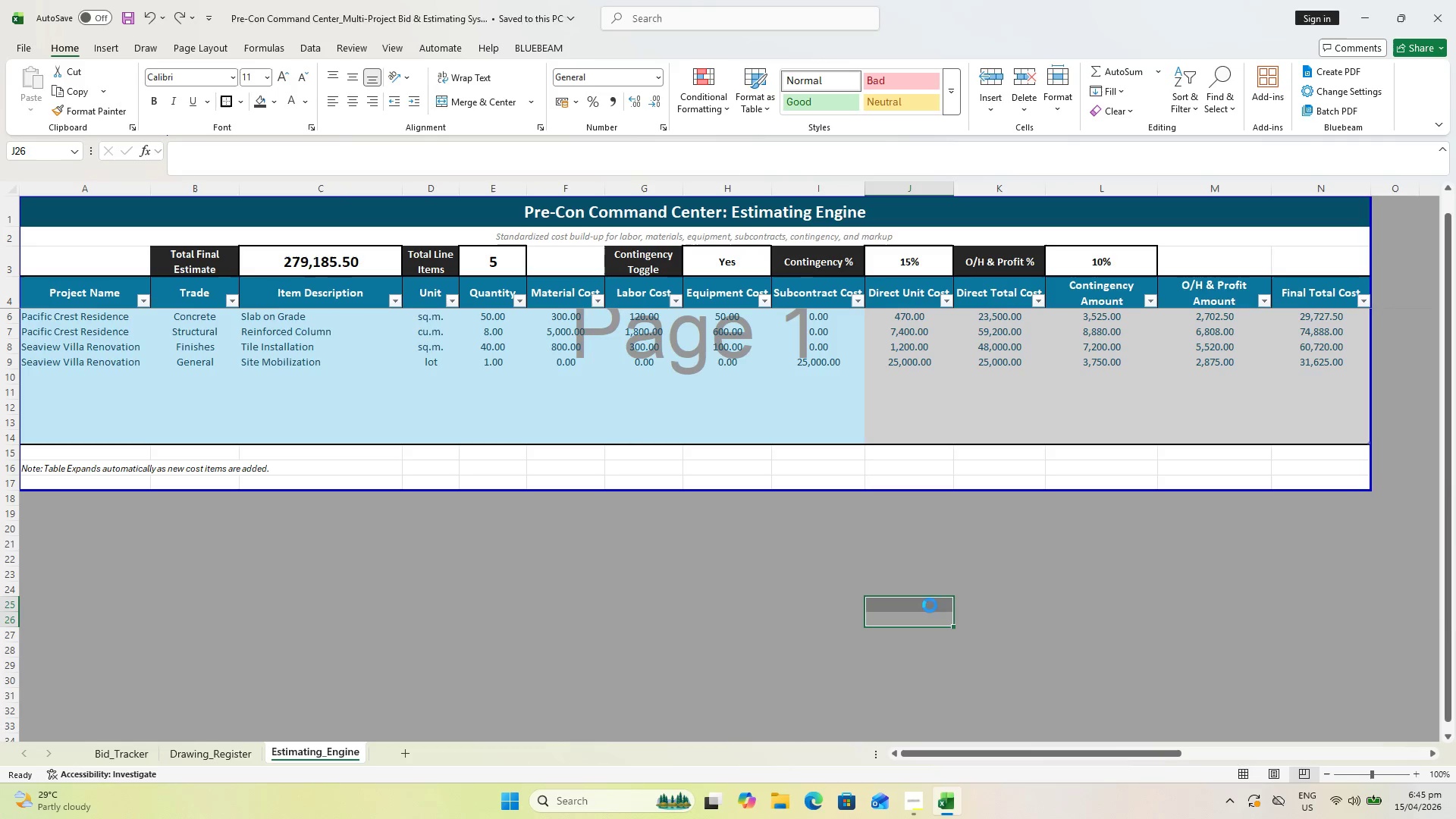 
key(Control+S)
 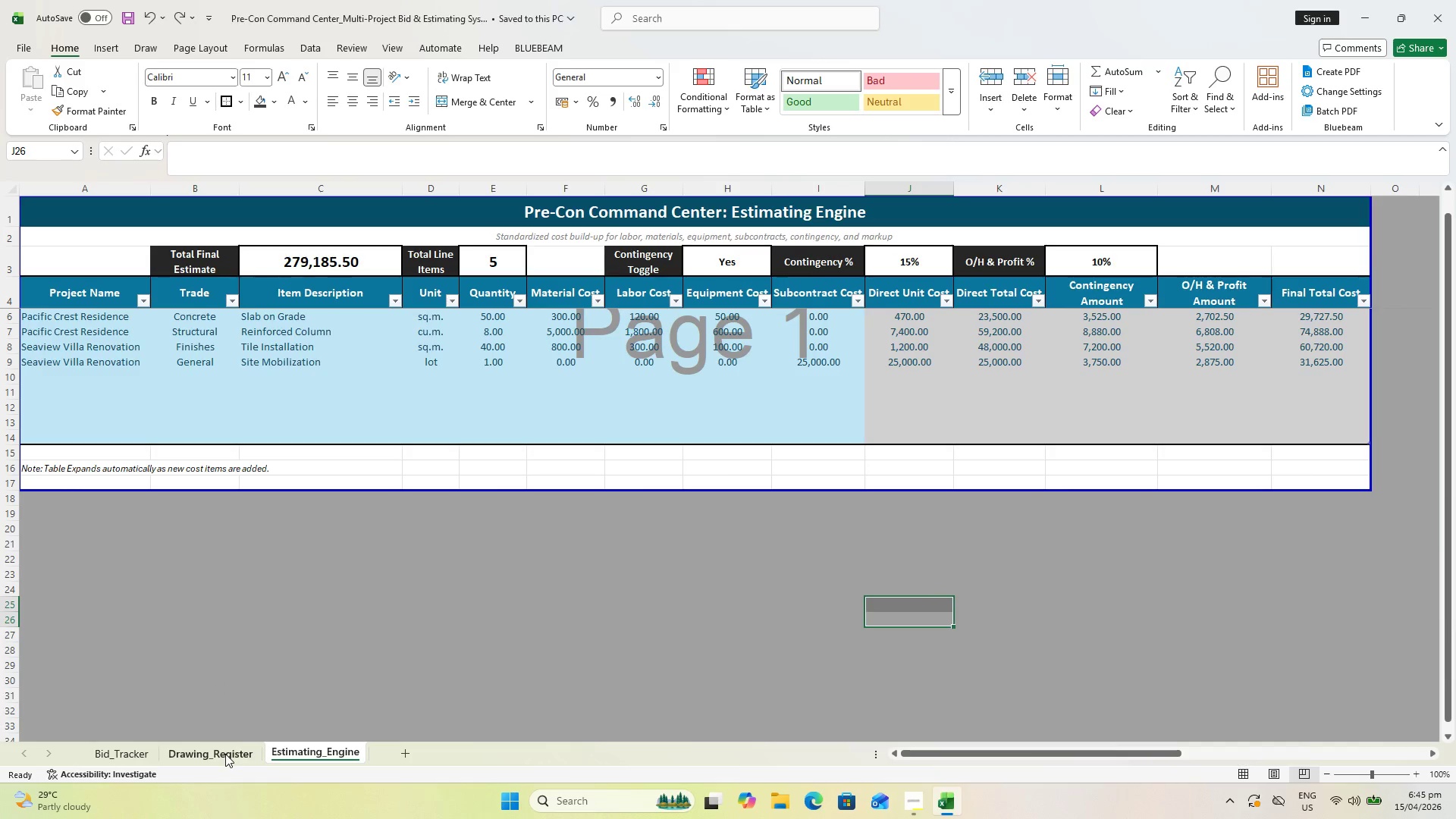 
left_click([224, 754])
 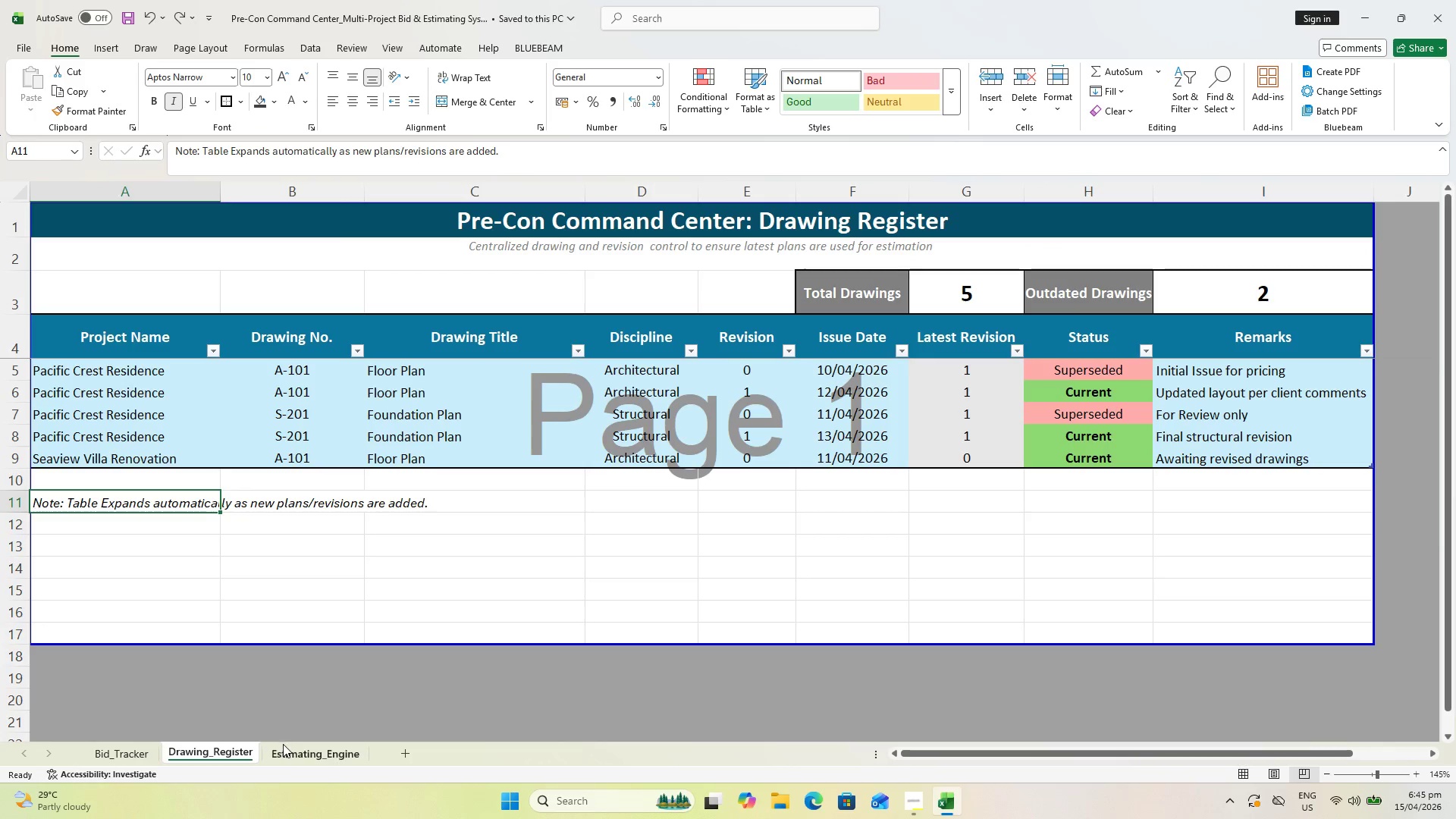 
left_click([289, 758])
 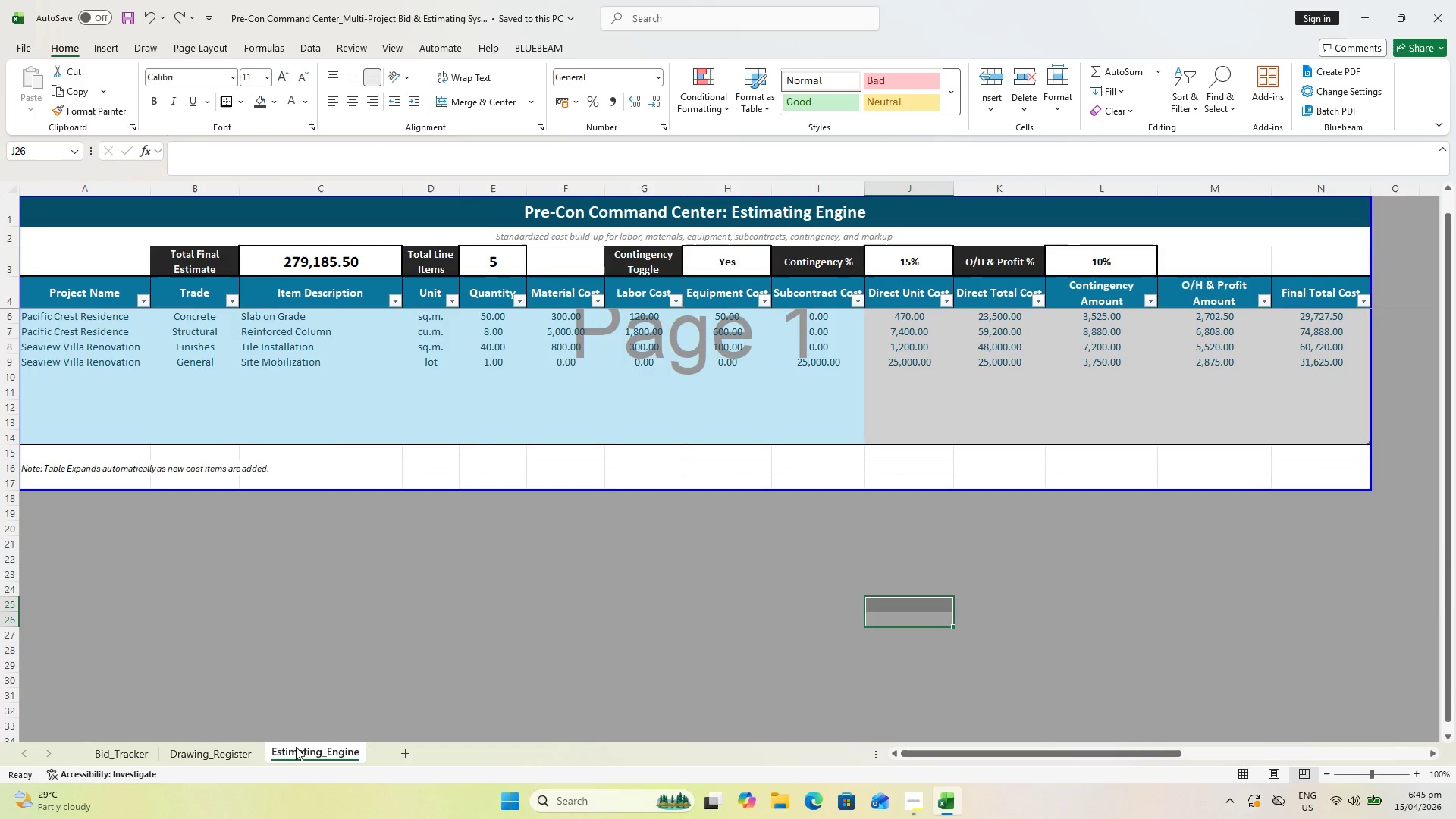 
hold_key(key=ControlLeft, duration=0.45)
 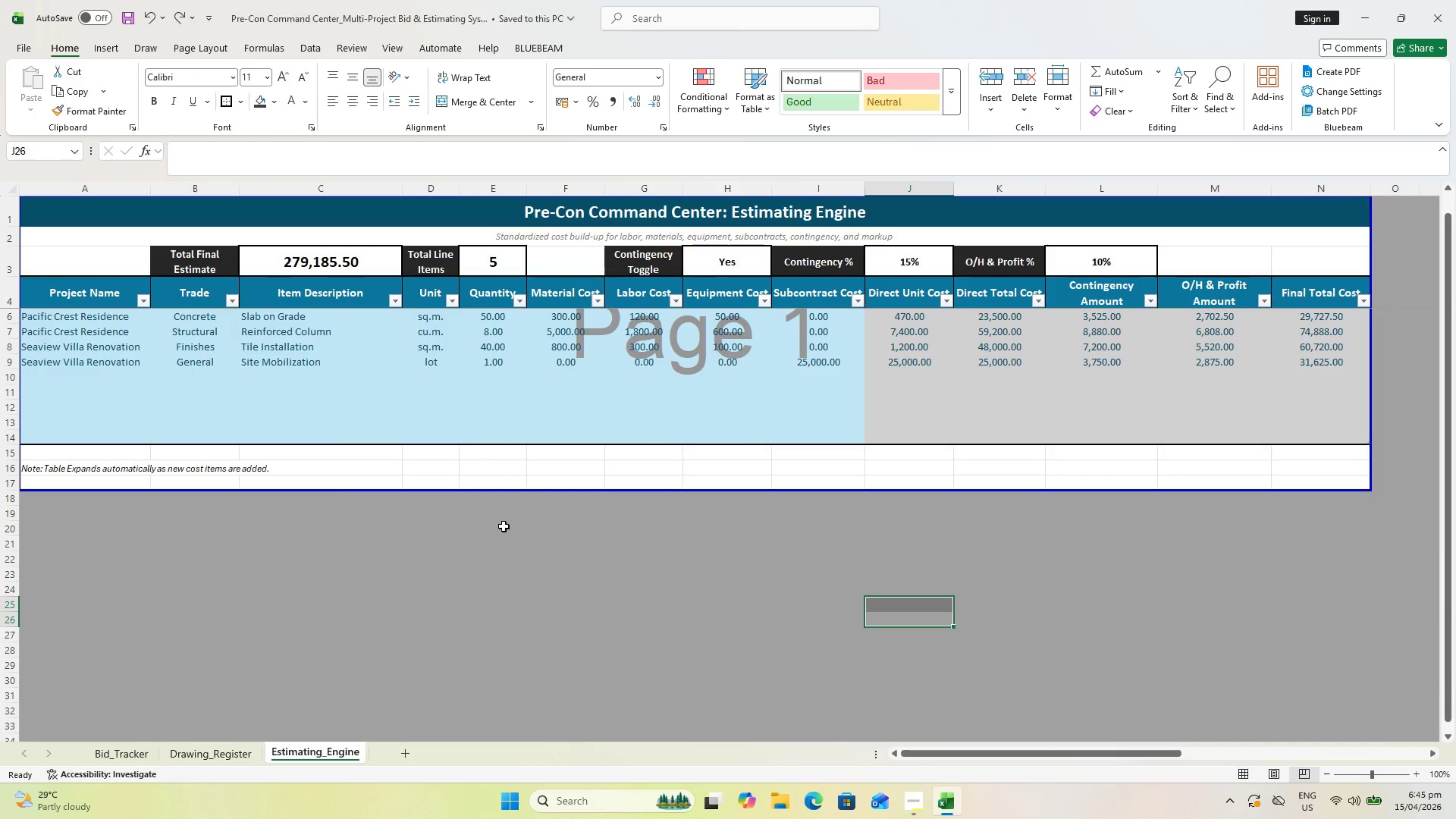 